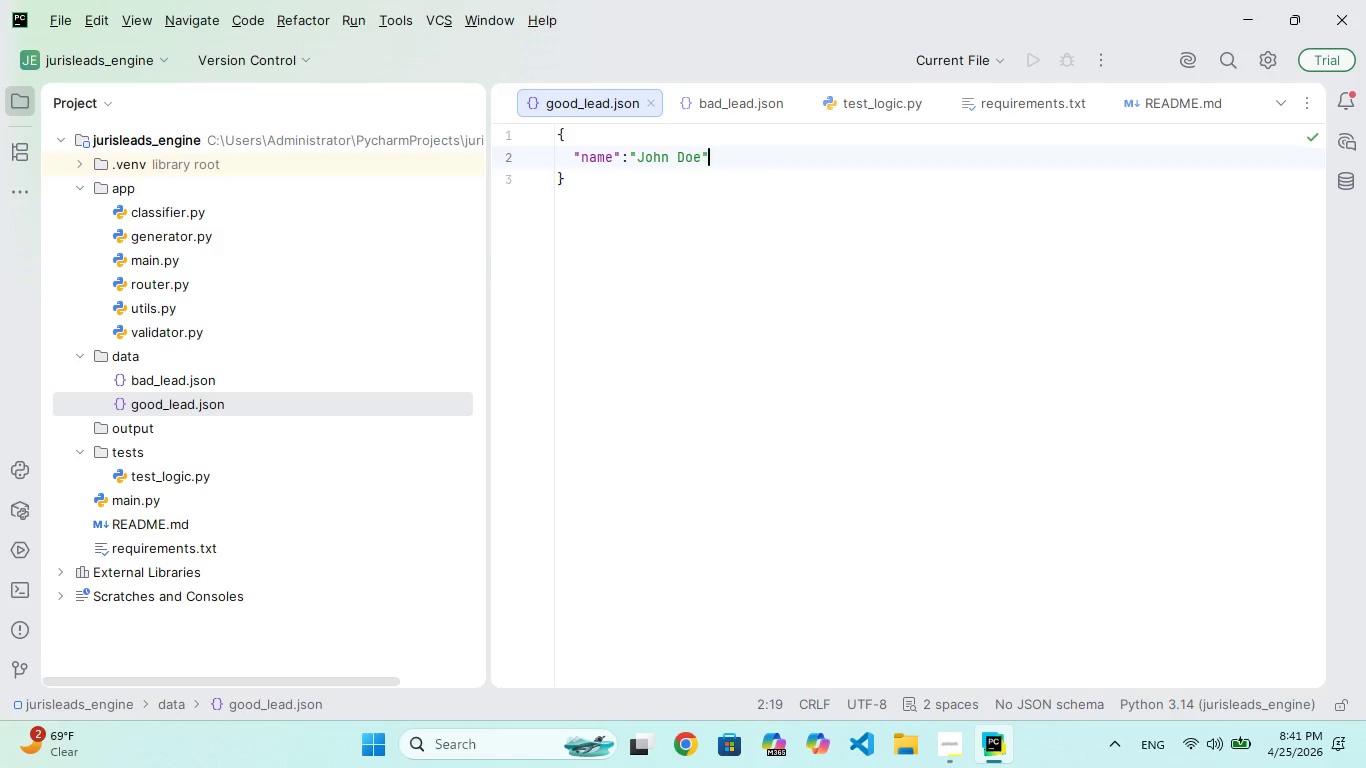 
key(ArrowRight)
 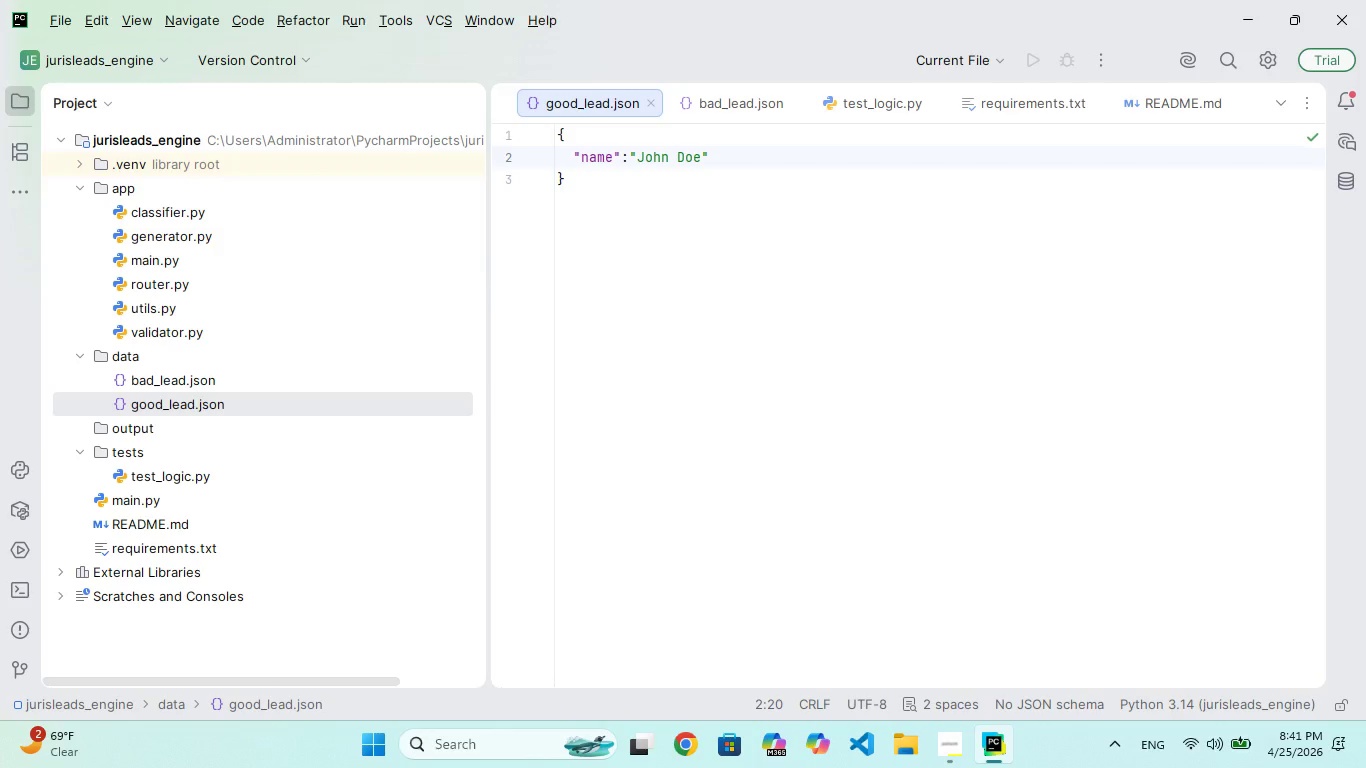 
key(Period)
 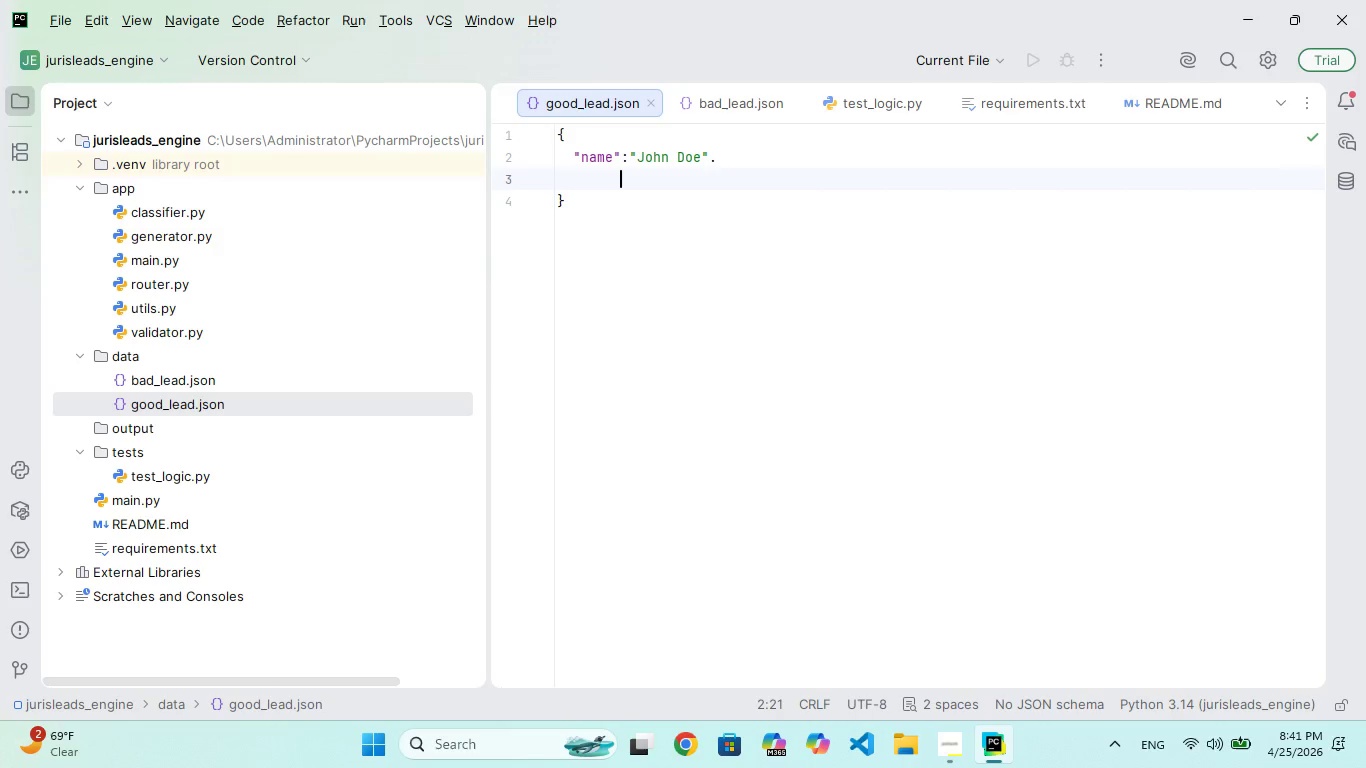 
key(Enter)
 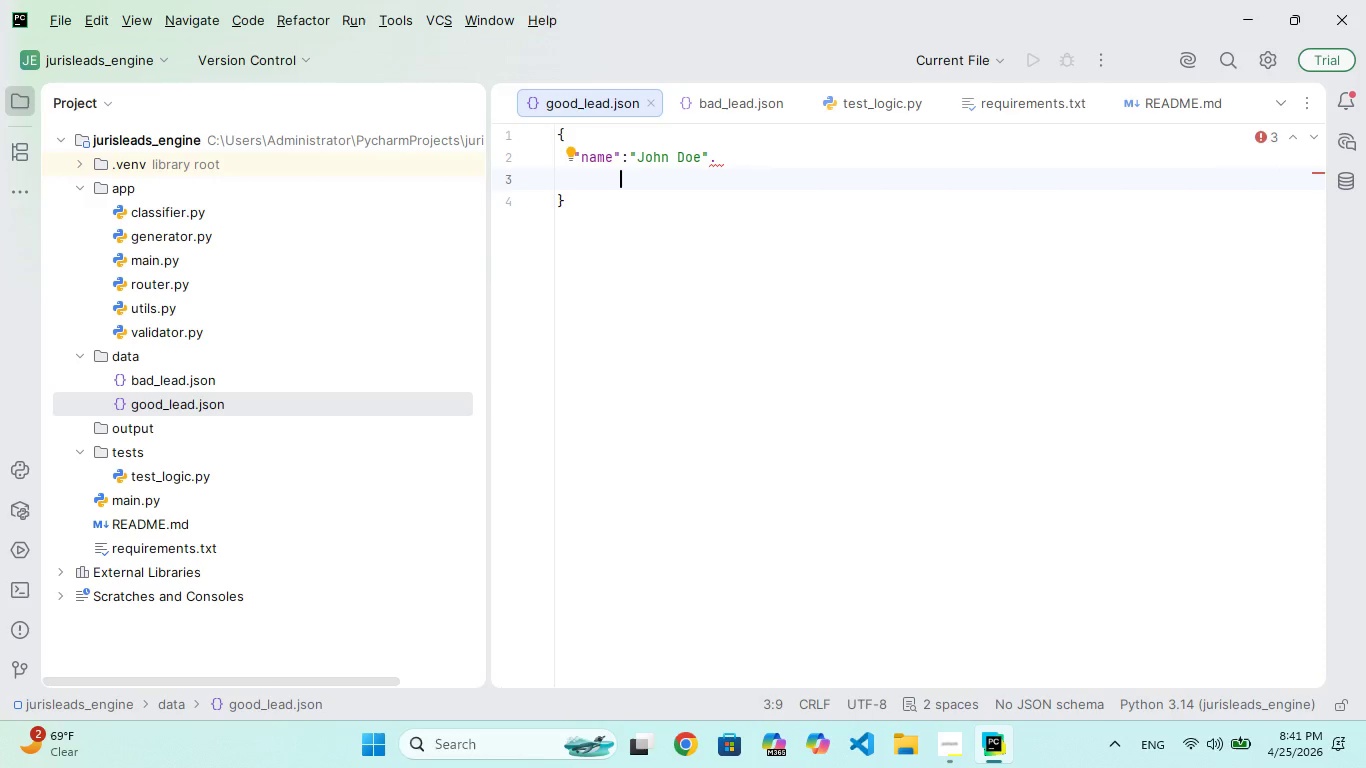 
key(Shift+ShiftRight)
 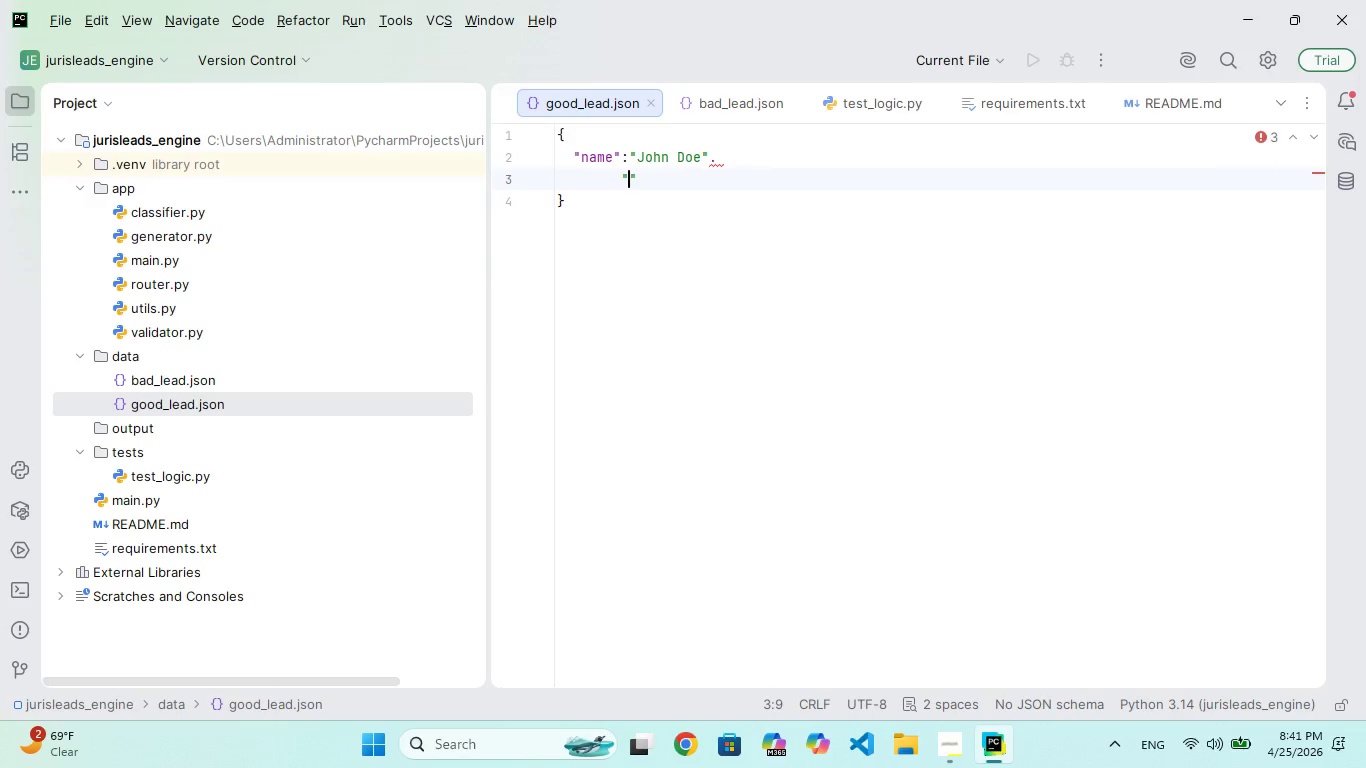 
key(Shift+Quote)
 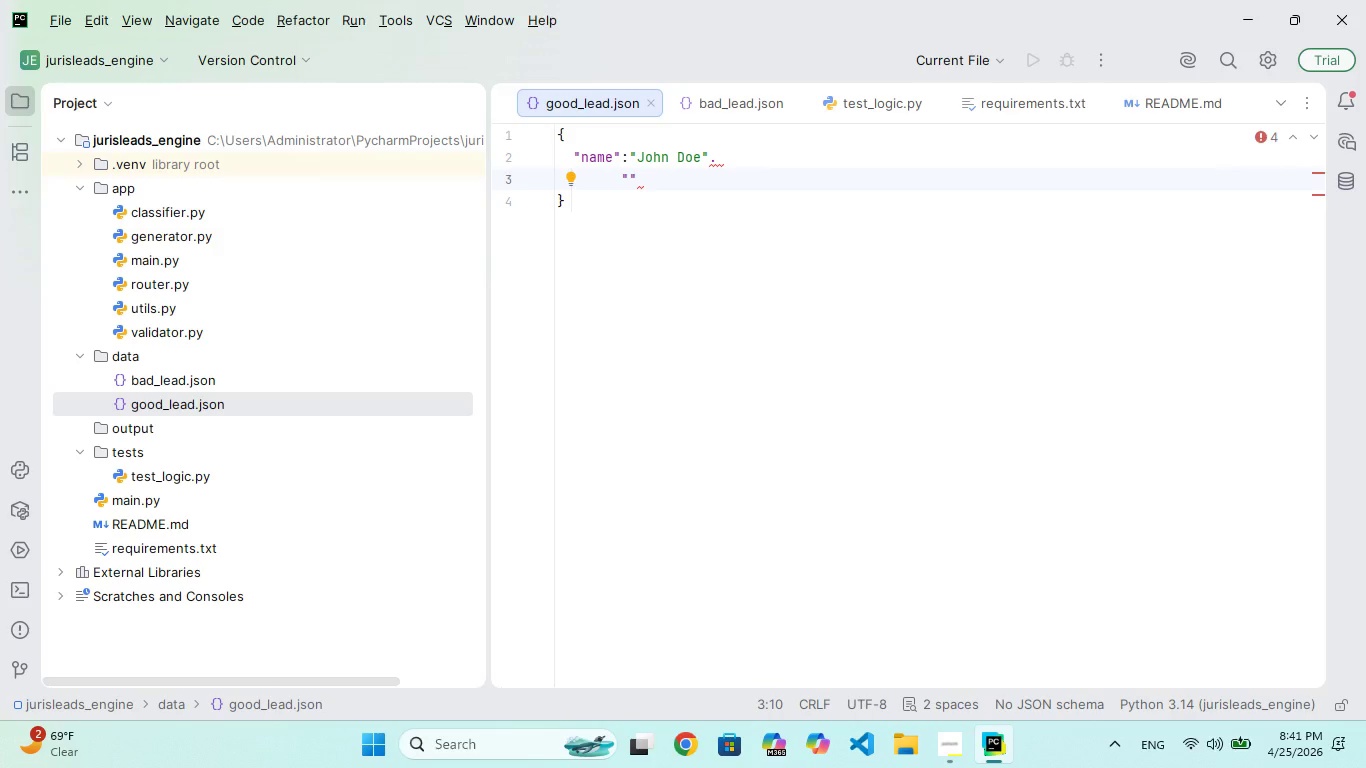 
key(Backspace)
 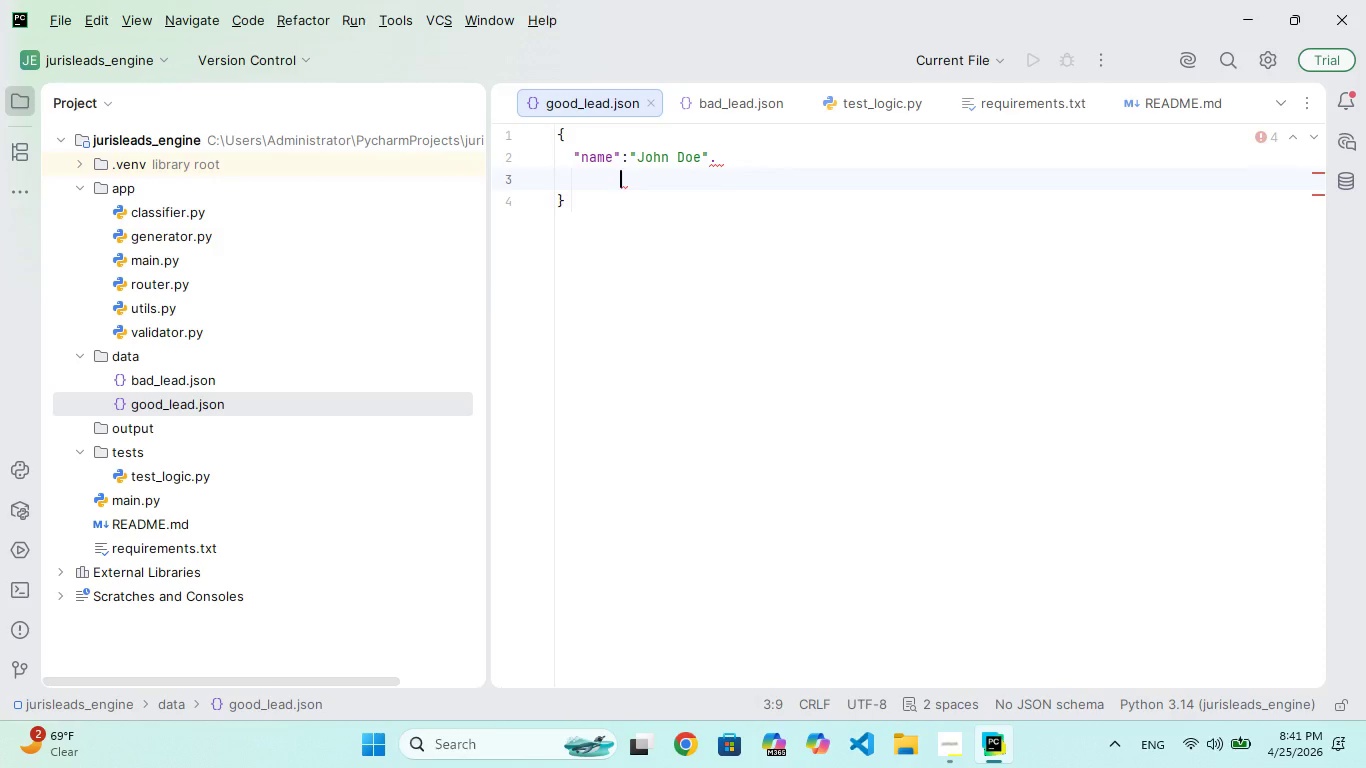 
key(Backspace)
 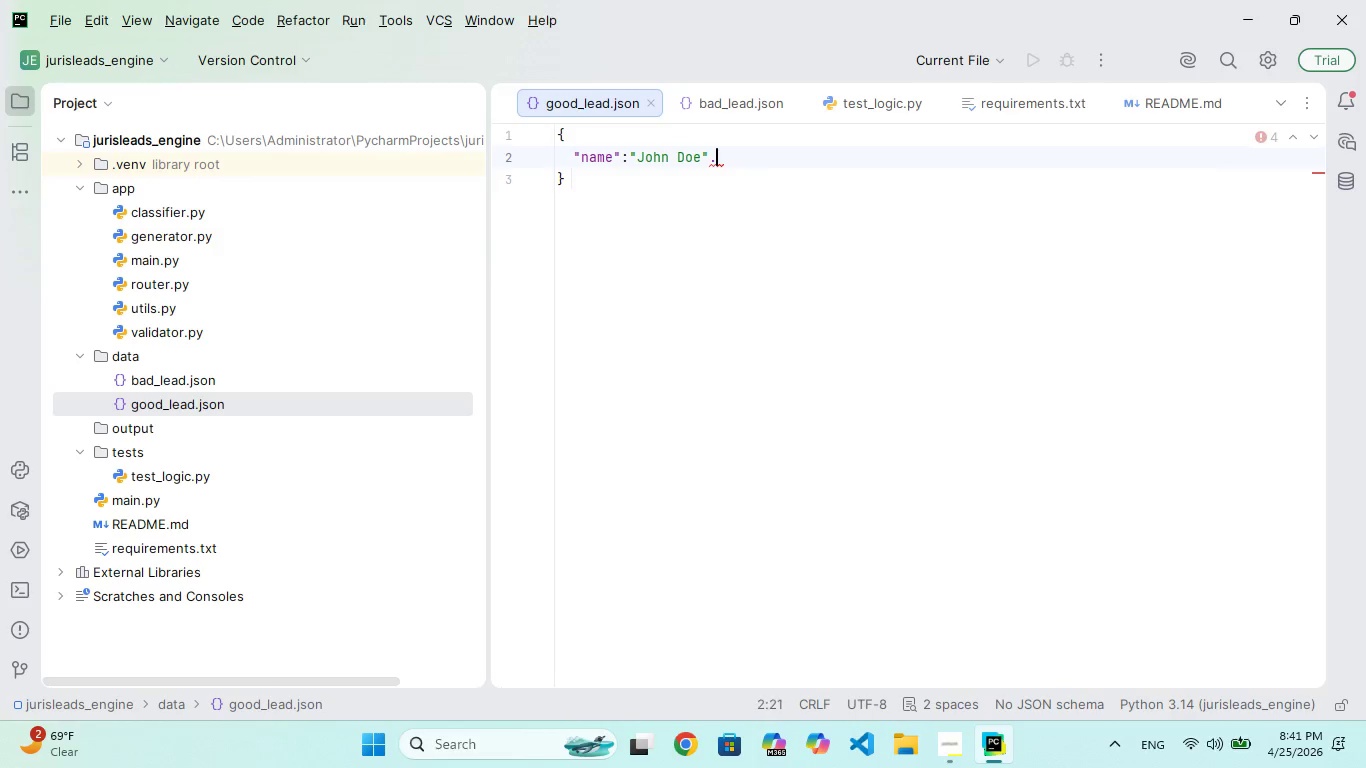 
key(Backspace)
 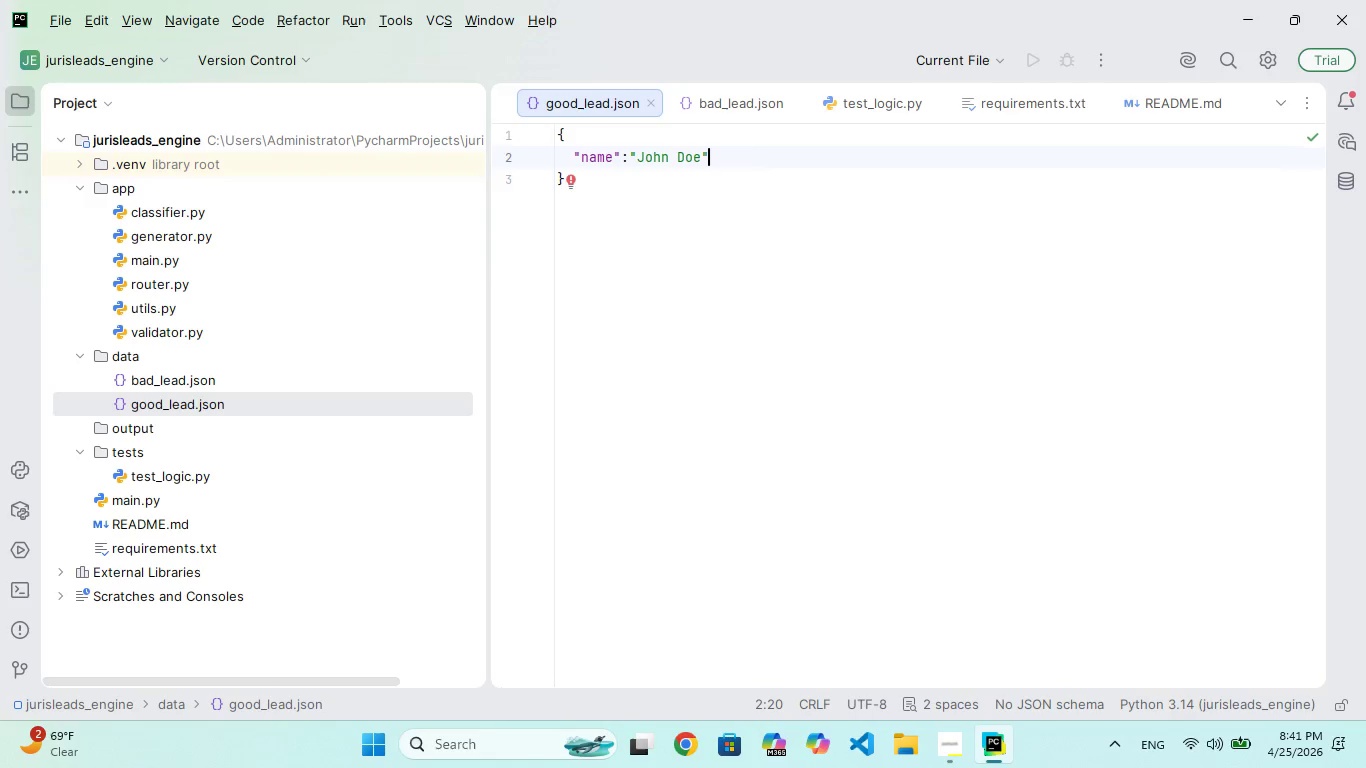 
key(Comma)
 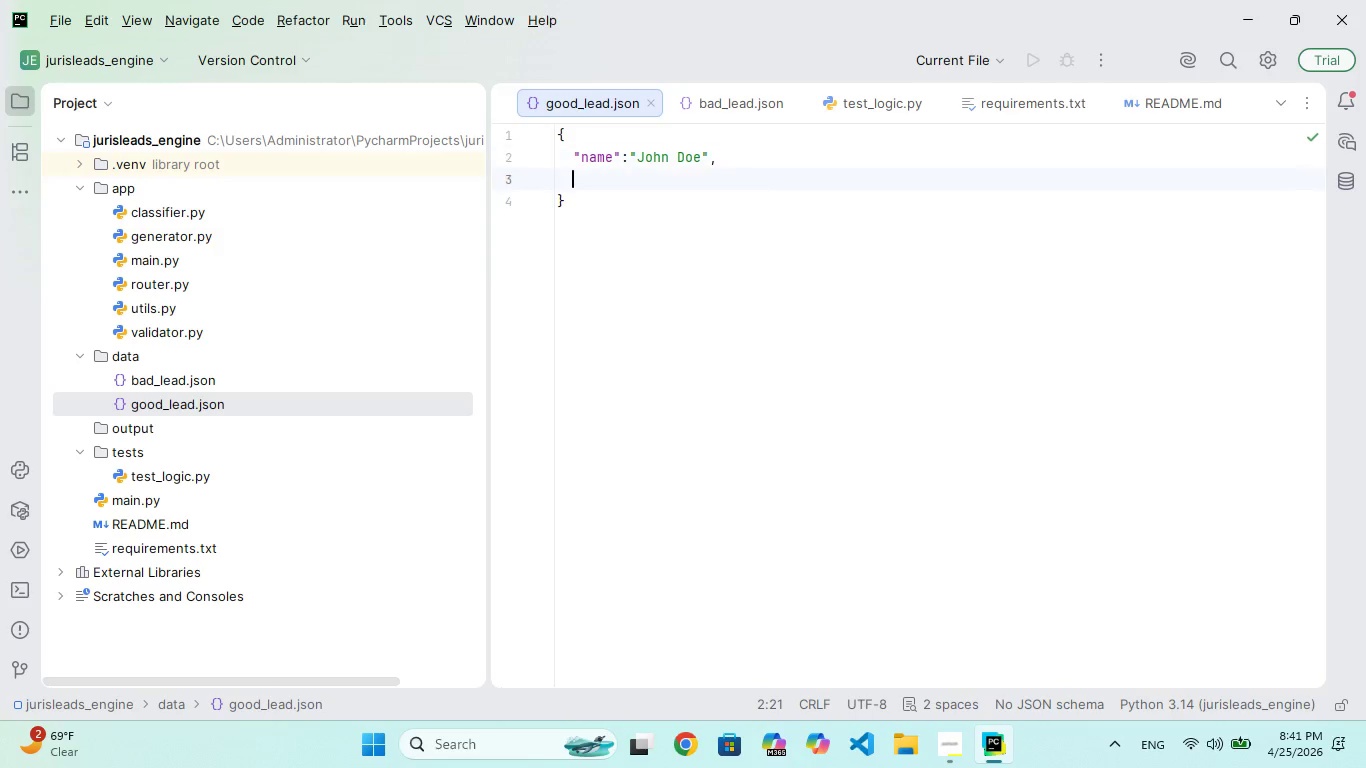 
key(Enter)
 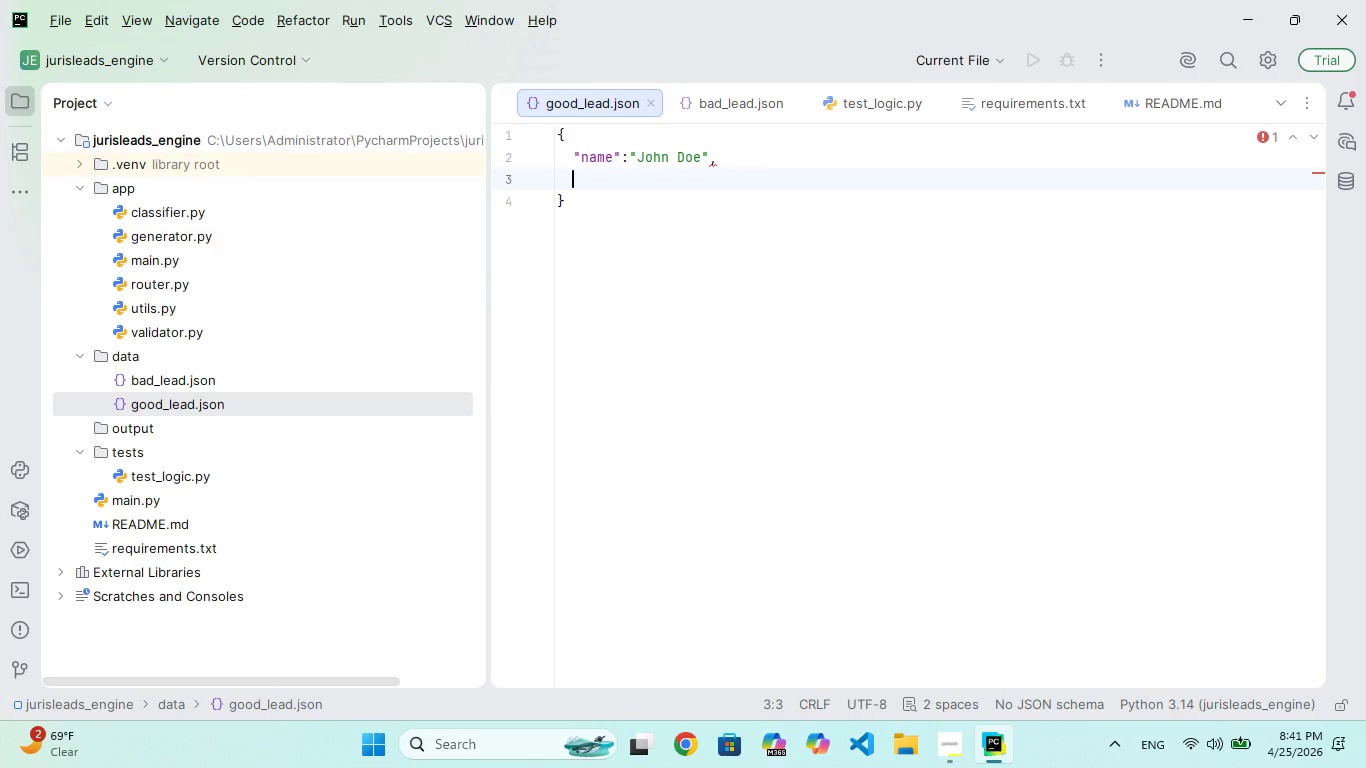 
type("P)
key(Backspace)
type(PHONE)
 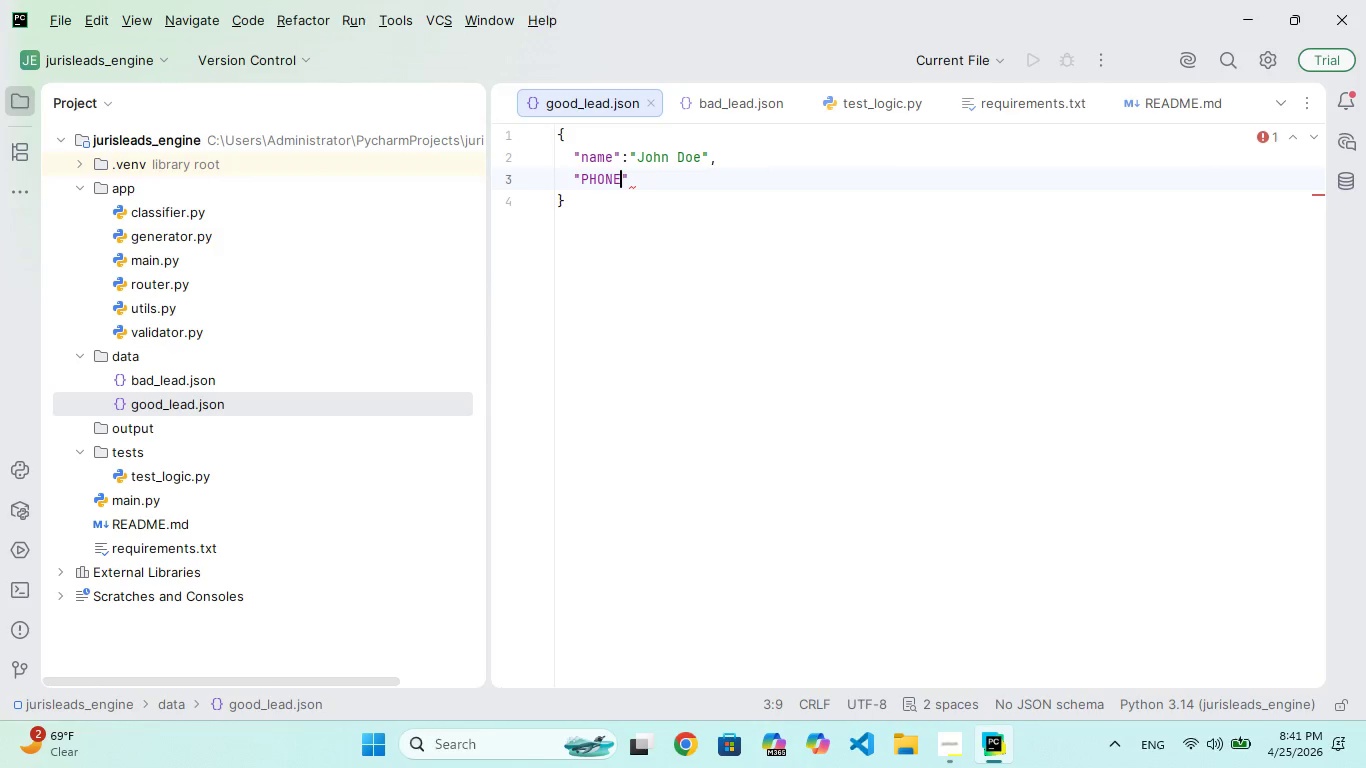 
key(ArrowRight)
 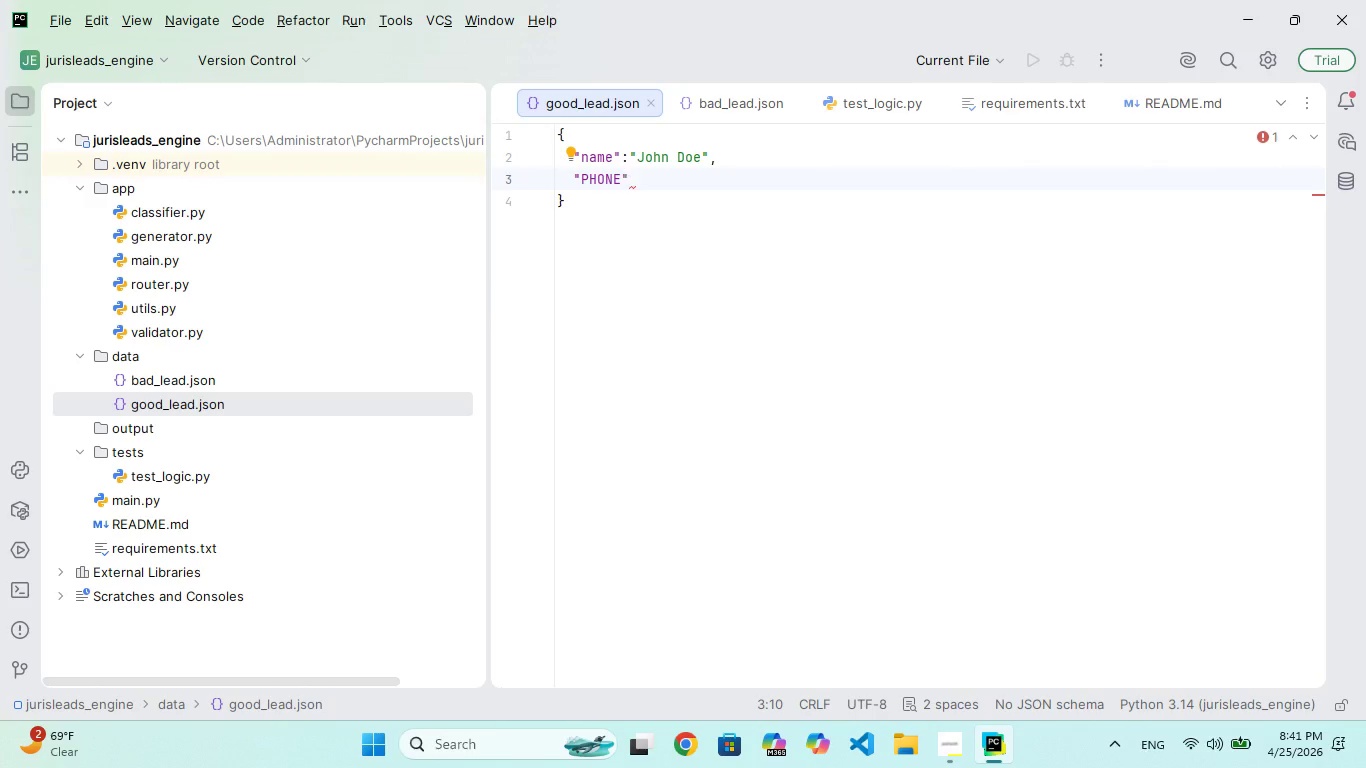 
type(:"0912345678)
 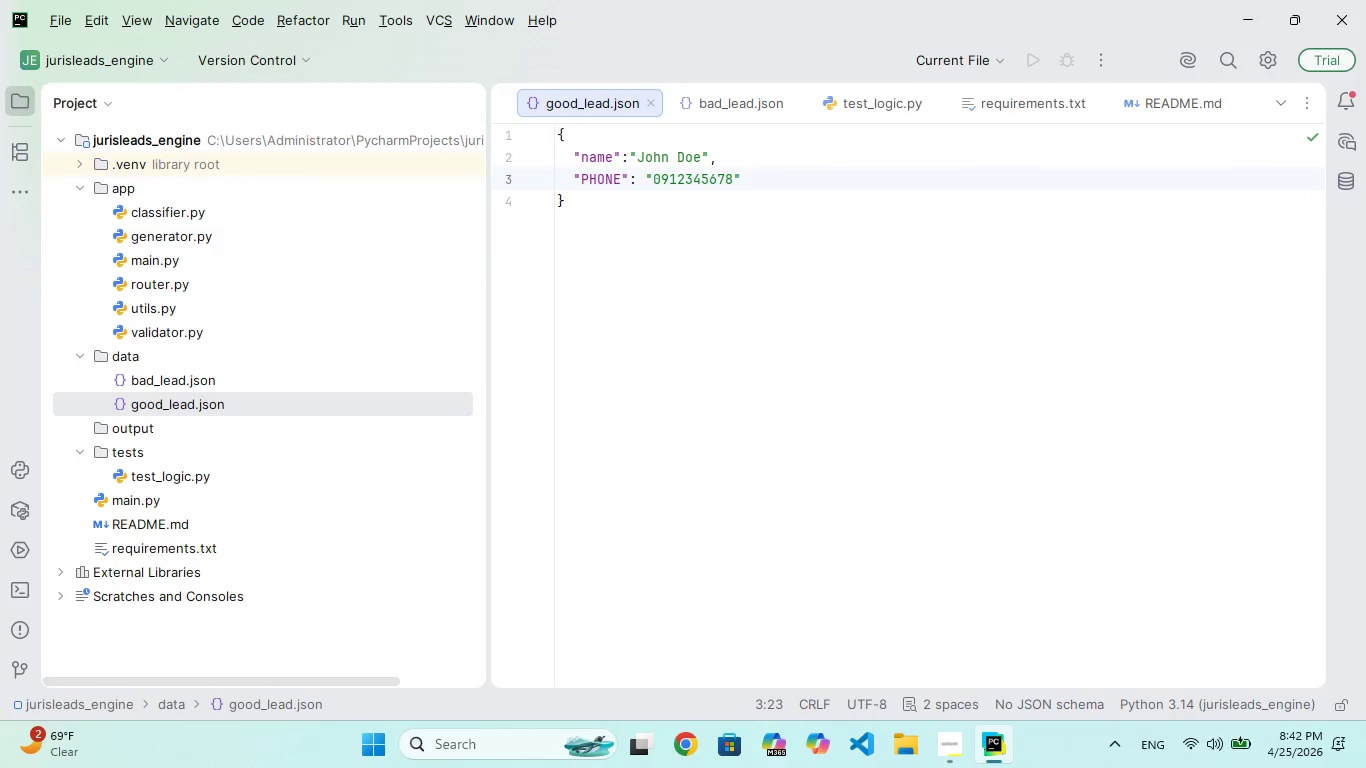 
key(ArrowRight)
 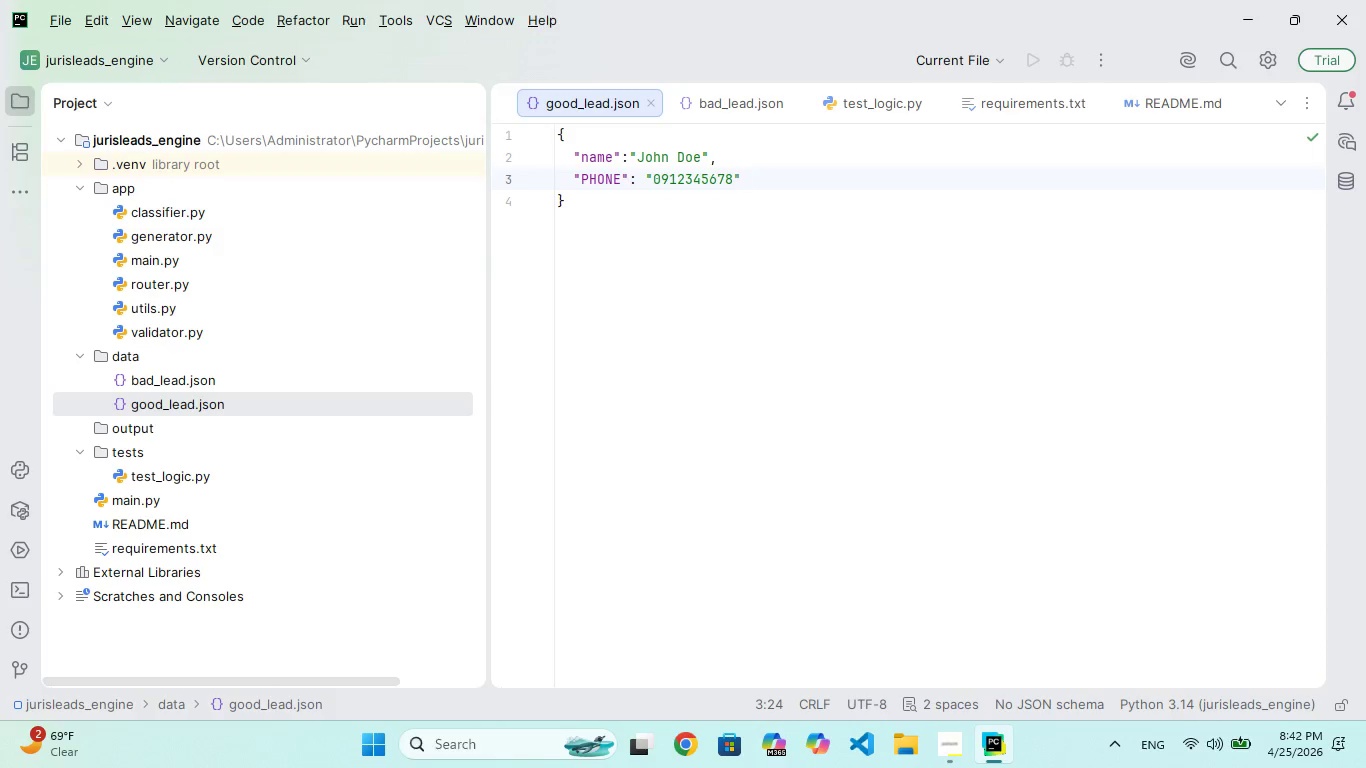 
key(Comma)
 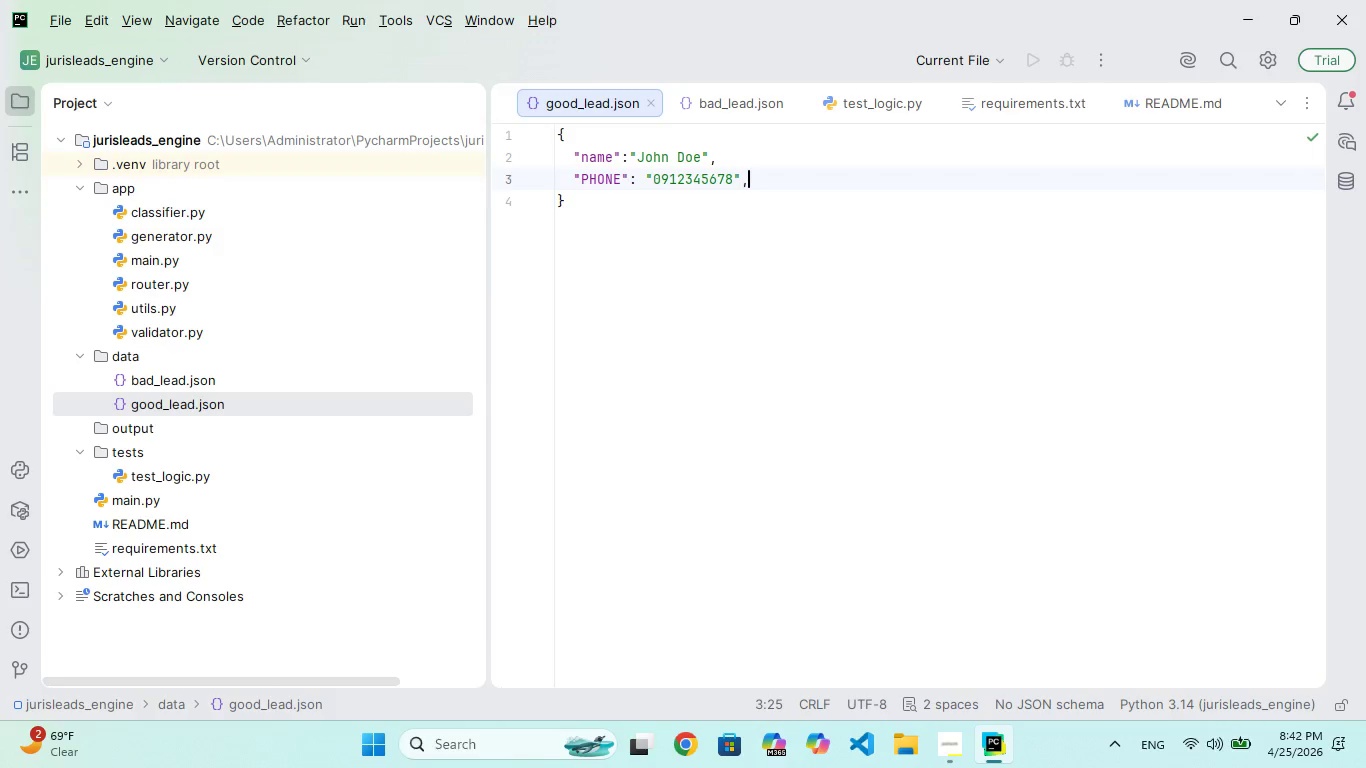 
key(Enter)
 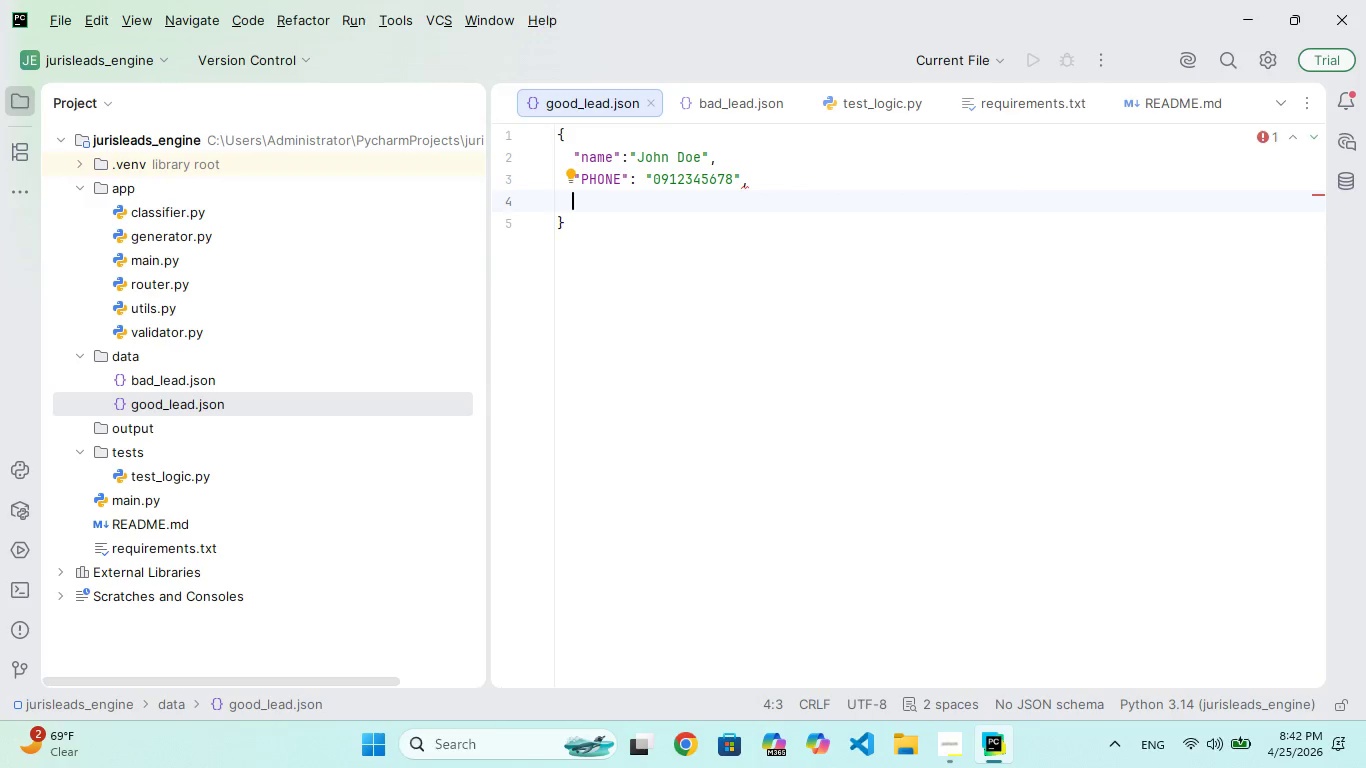 
key(Shift+ShiftRight)
 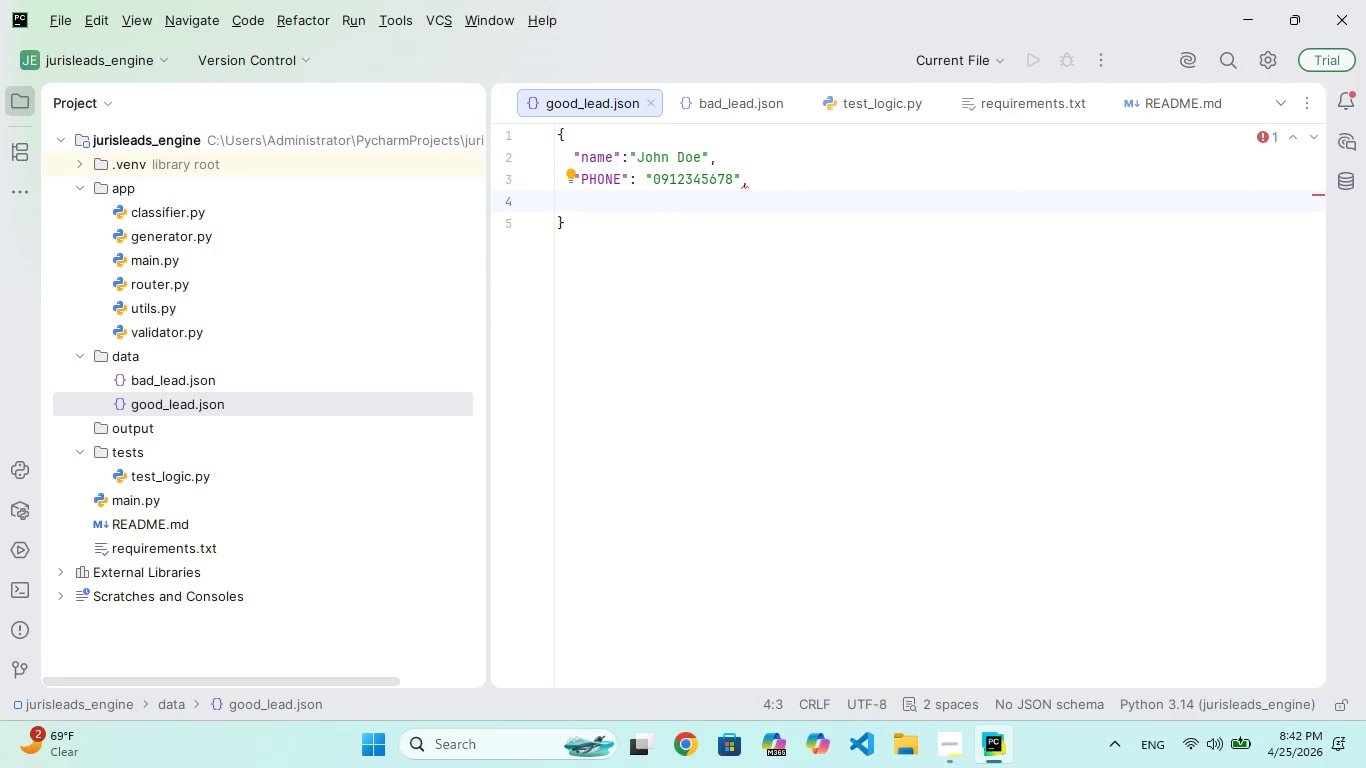 
key(Shift+Quote)
 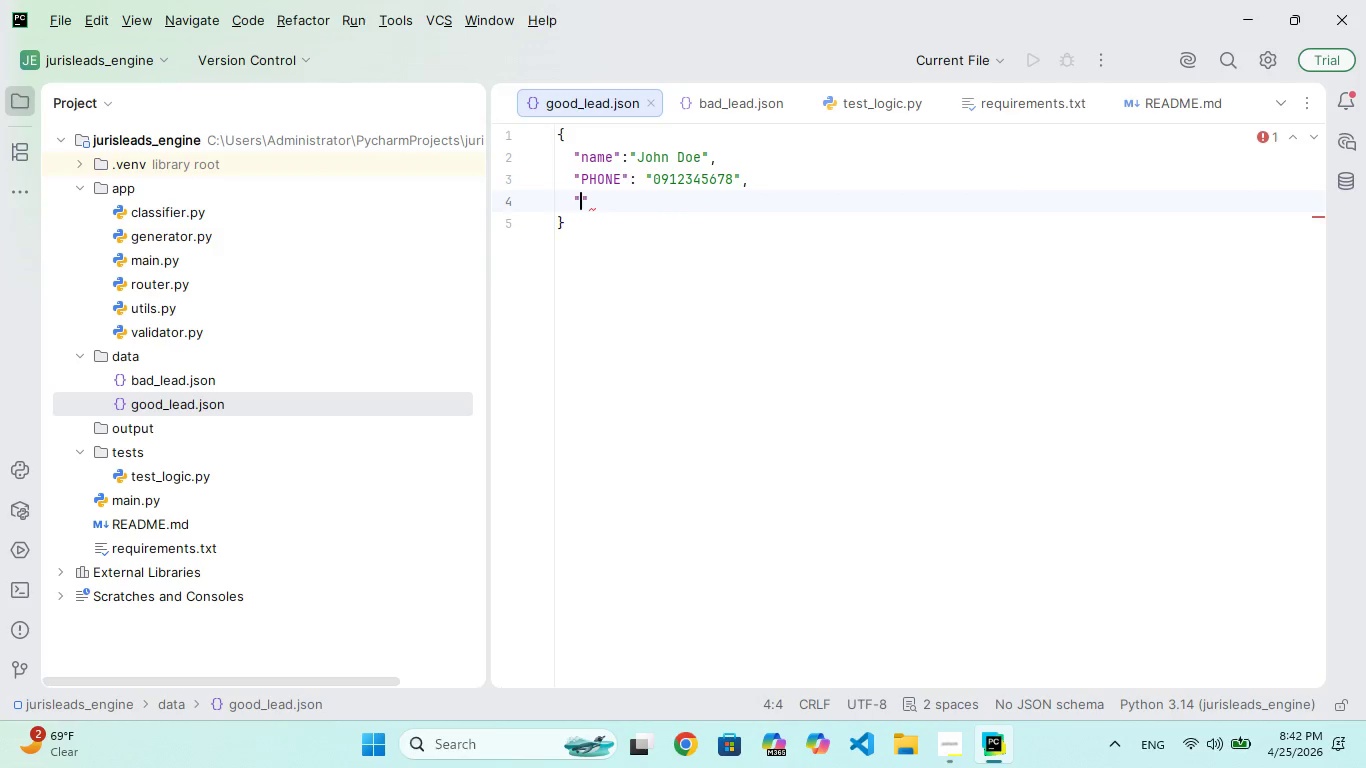 
key(ArrowUp)
 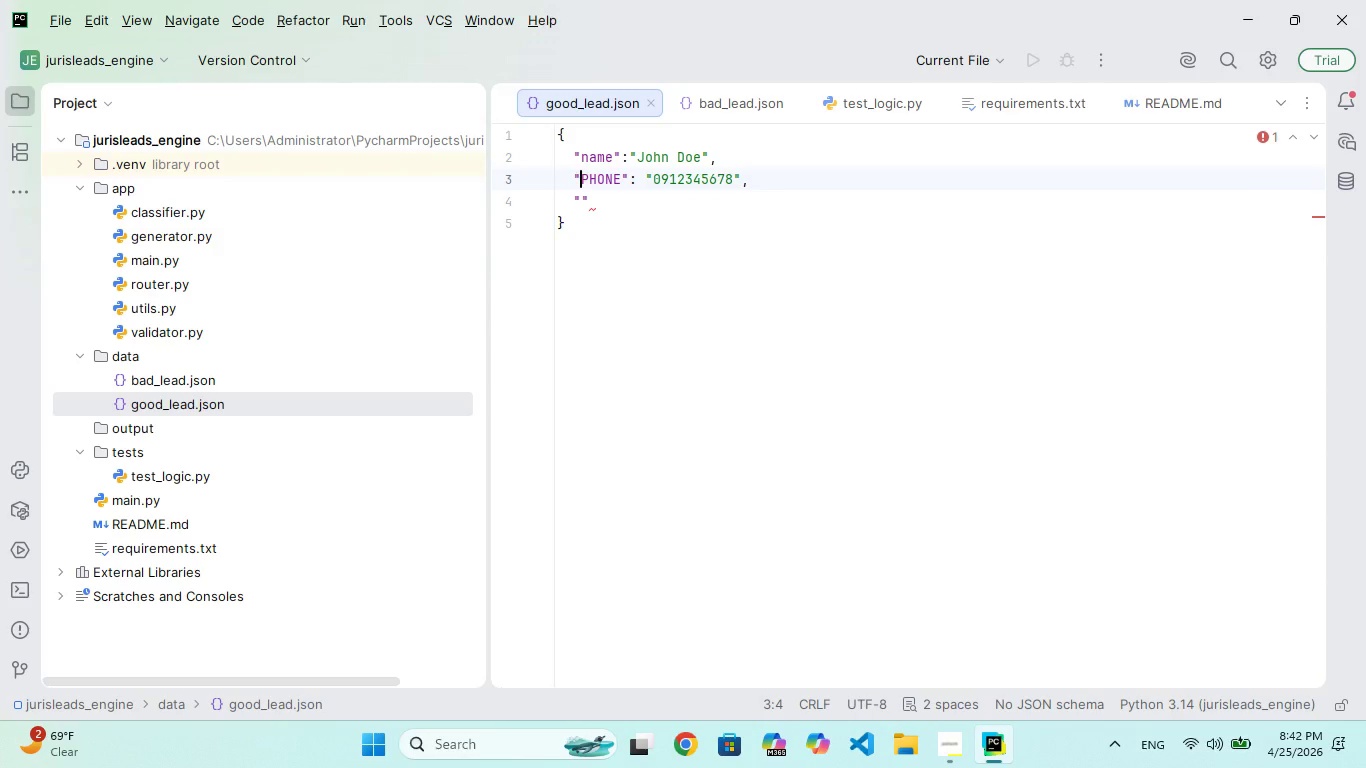 
key(ArrowRight)
 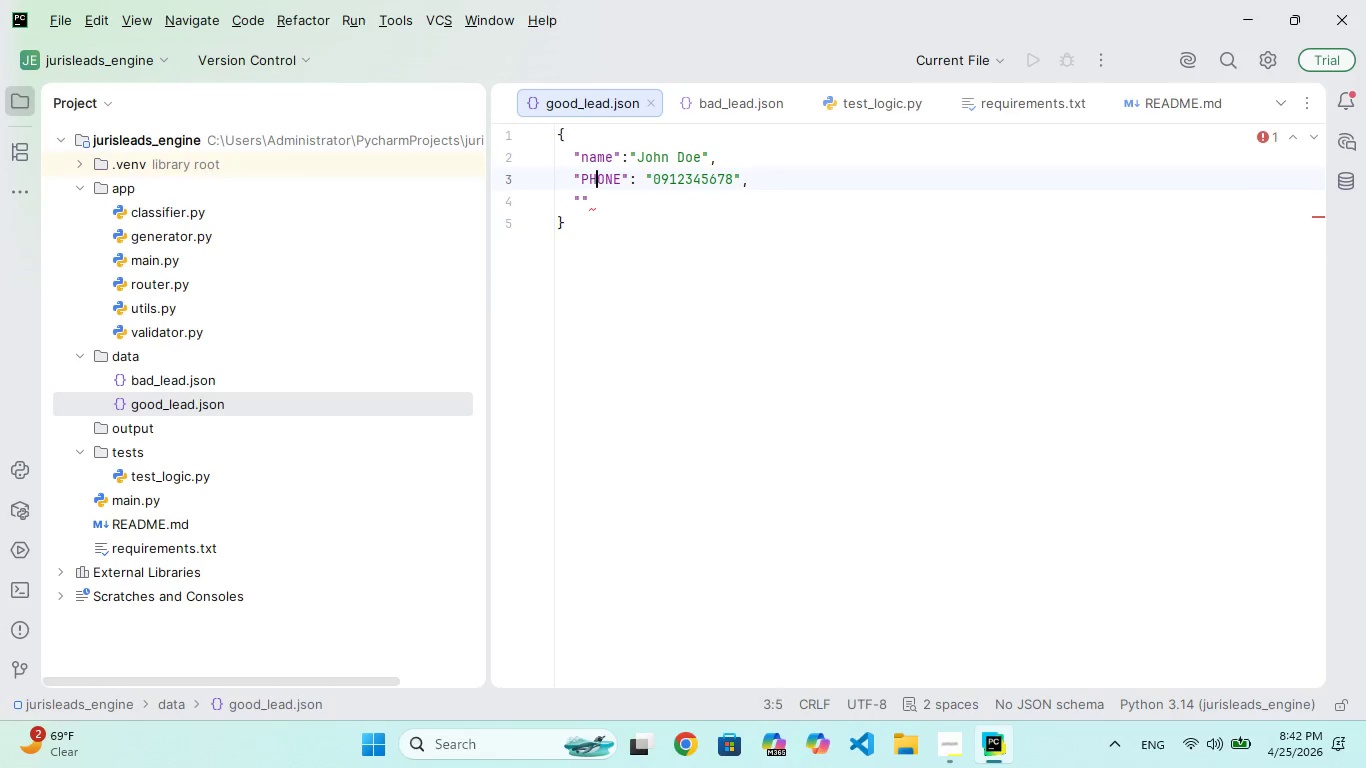 
key(ArrowRight)
 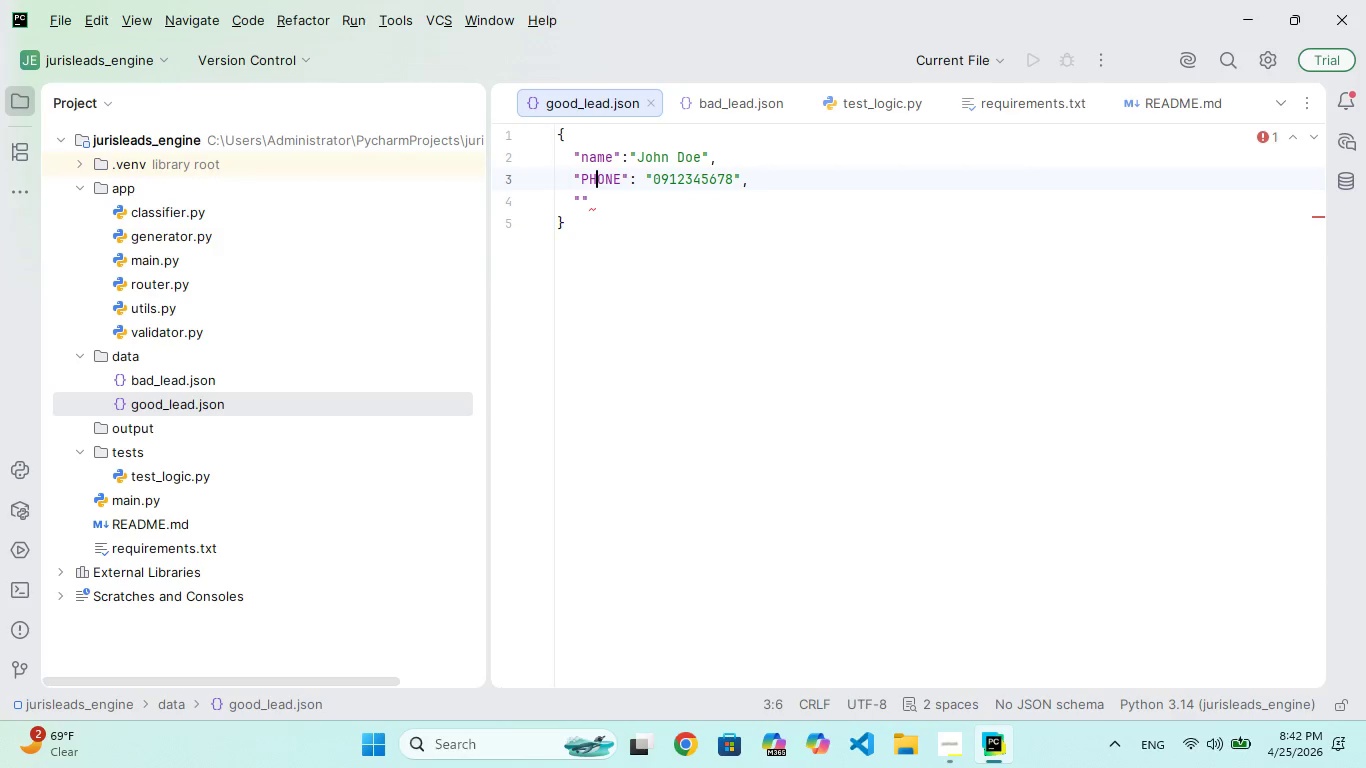 
key(ArrowRight)
 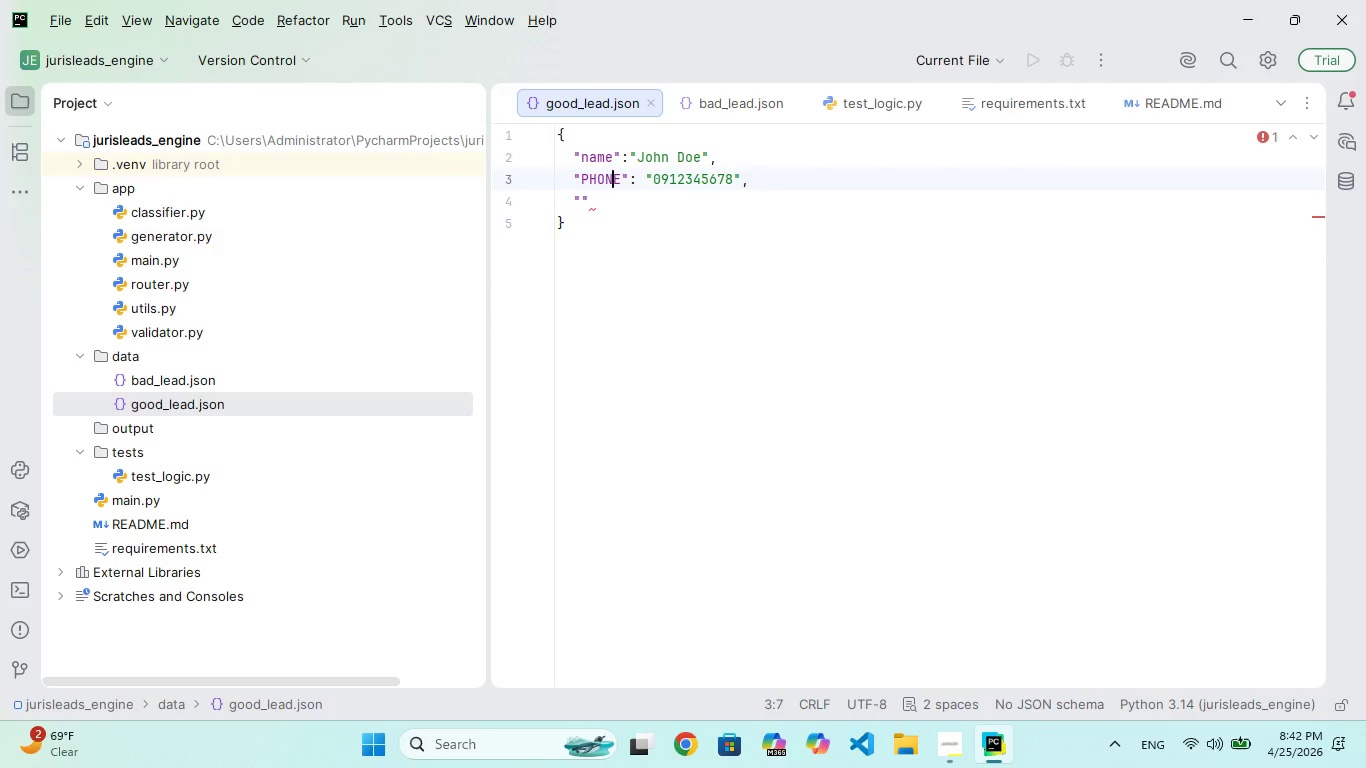 
key(ArrowRight)
 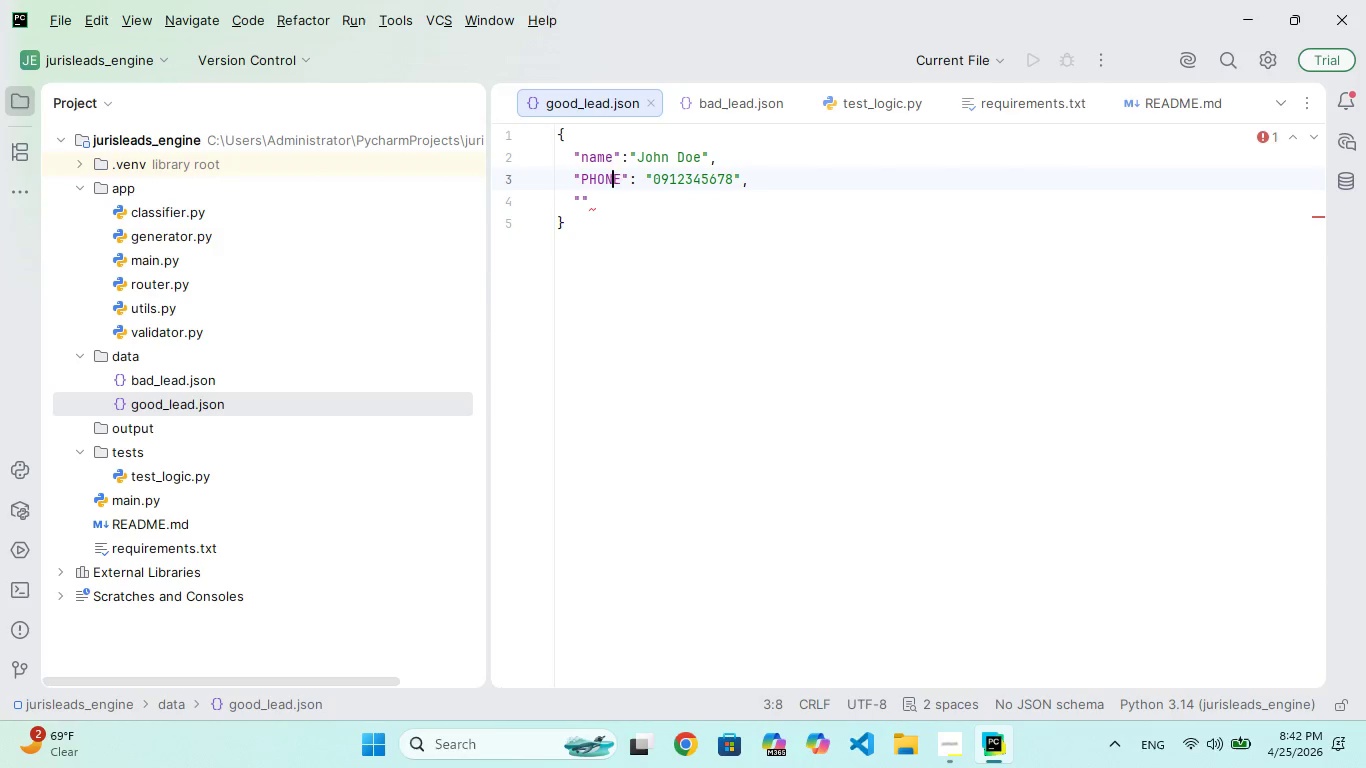 
key(ArrowRight)
 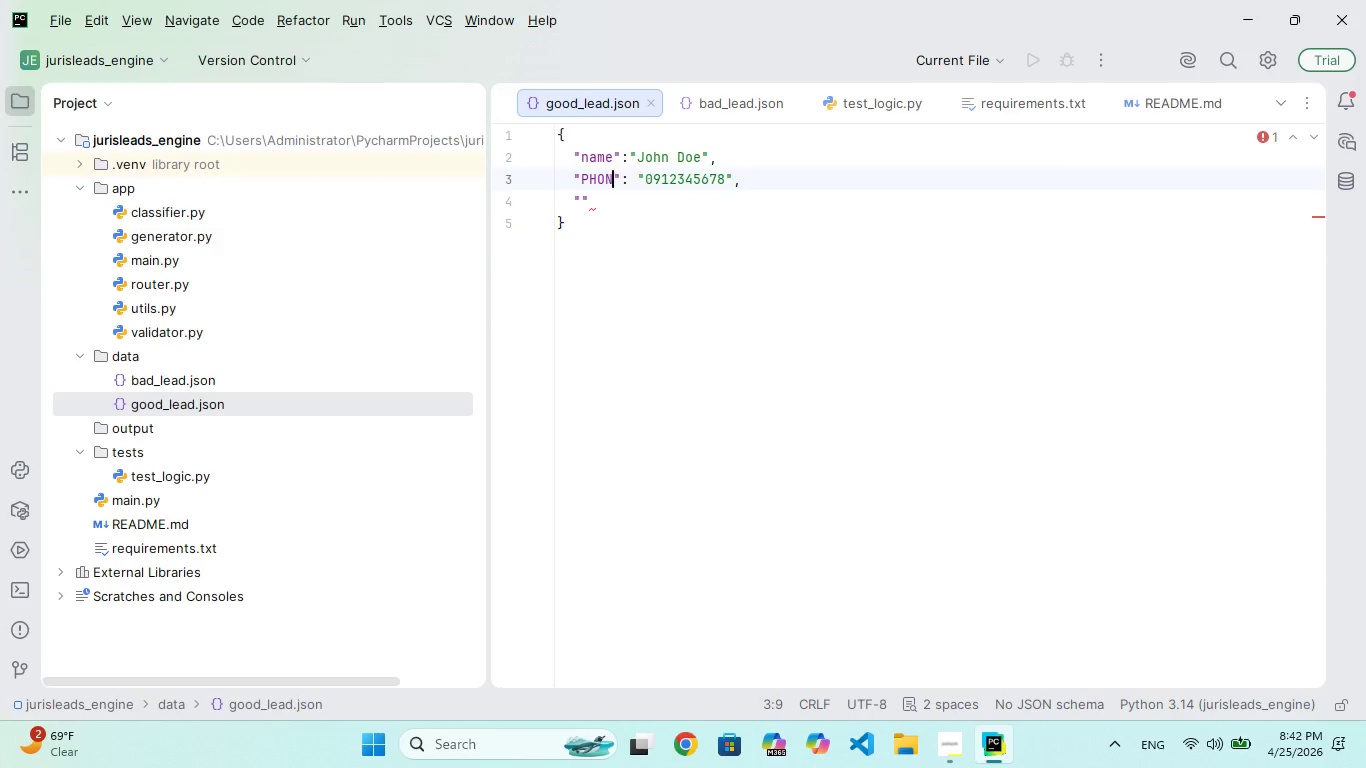 
key(Backspace)
key(Backspace)
key(Backspace)
key(Backspace)
key(Backspace)
type(phone)
 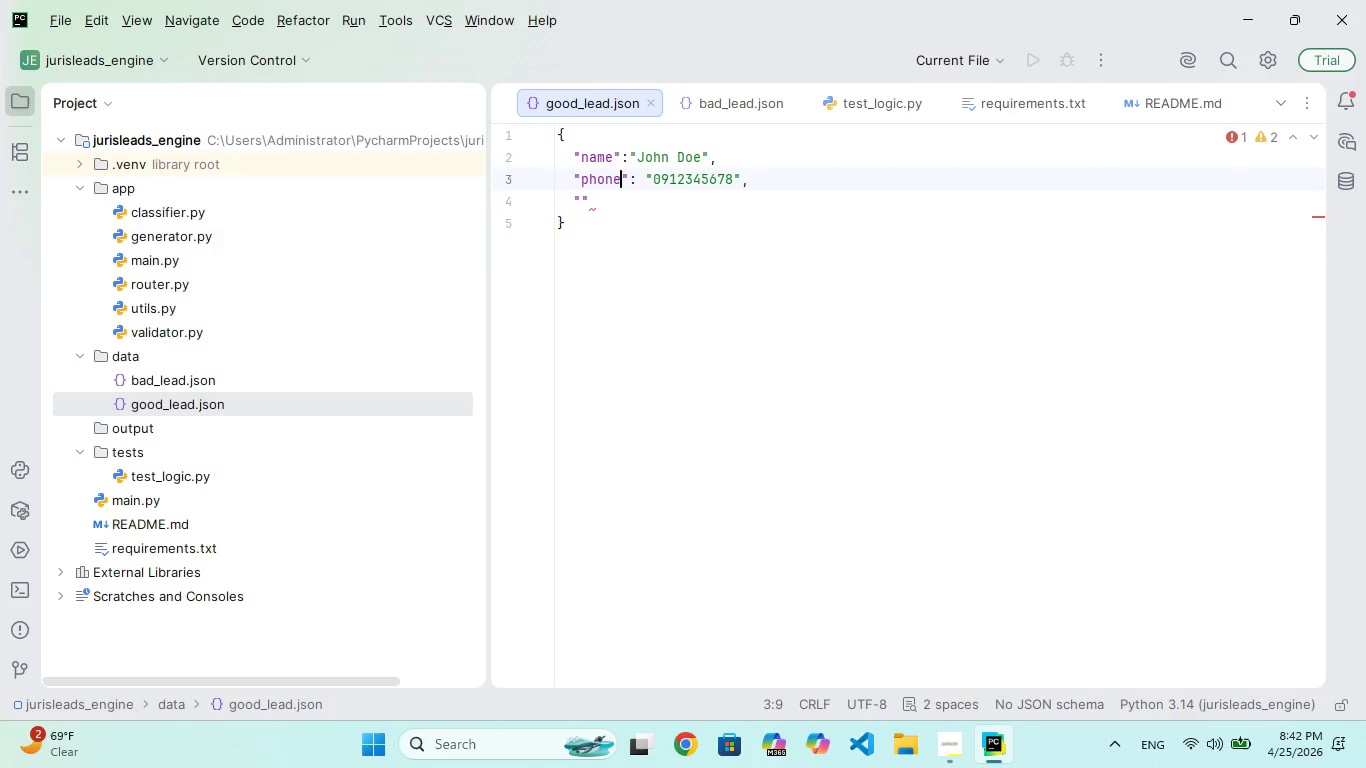 
key(ArrowDown)
 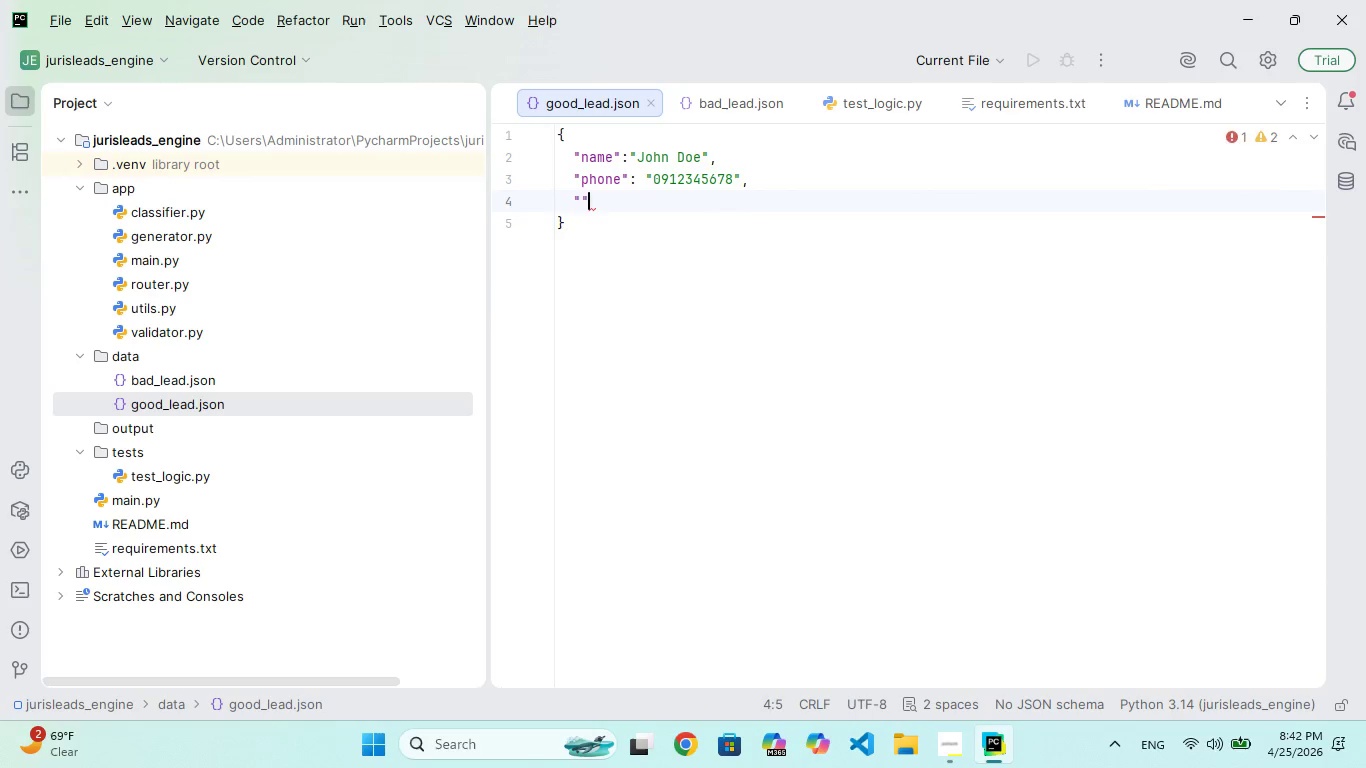 
key(ArrowLeft)
 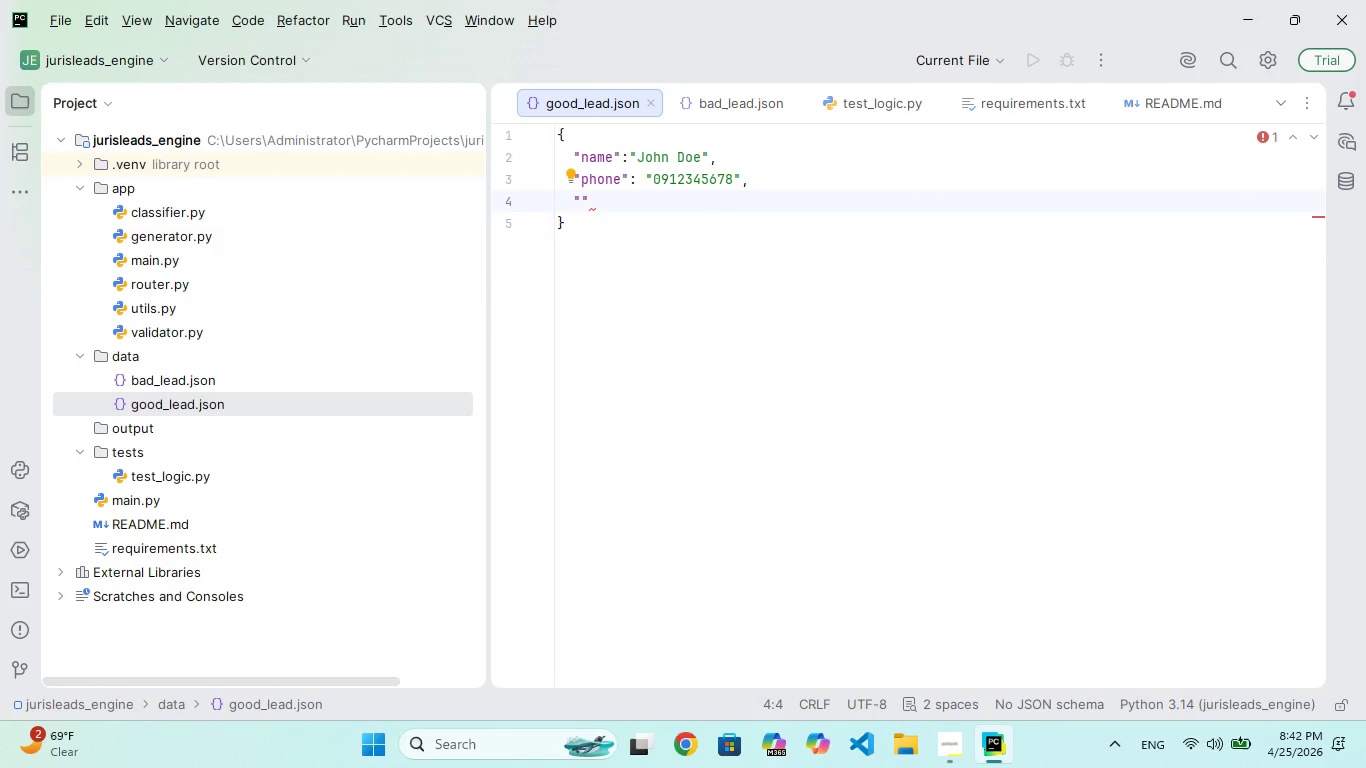 
type(zip)
 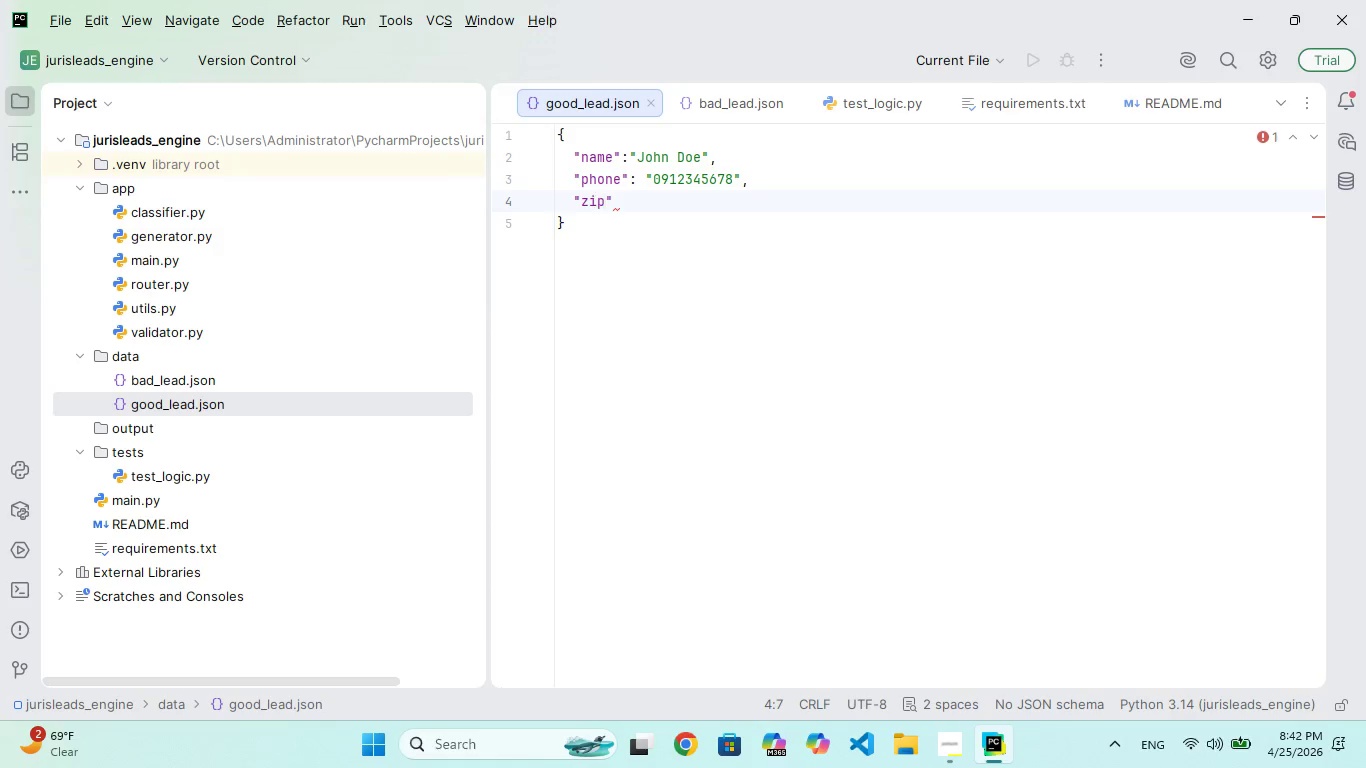 
key(ArrowRight)
 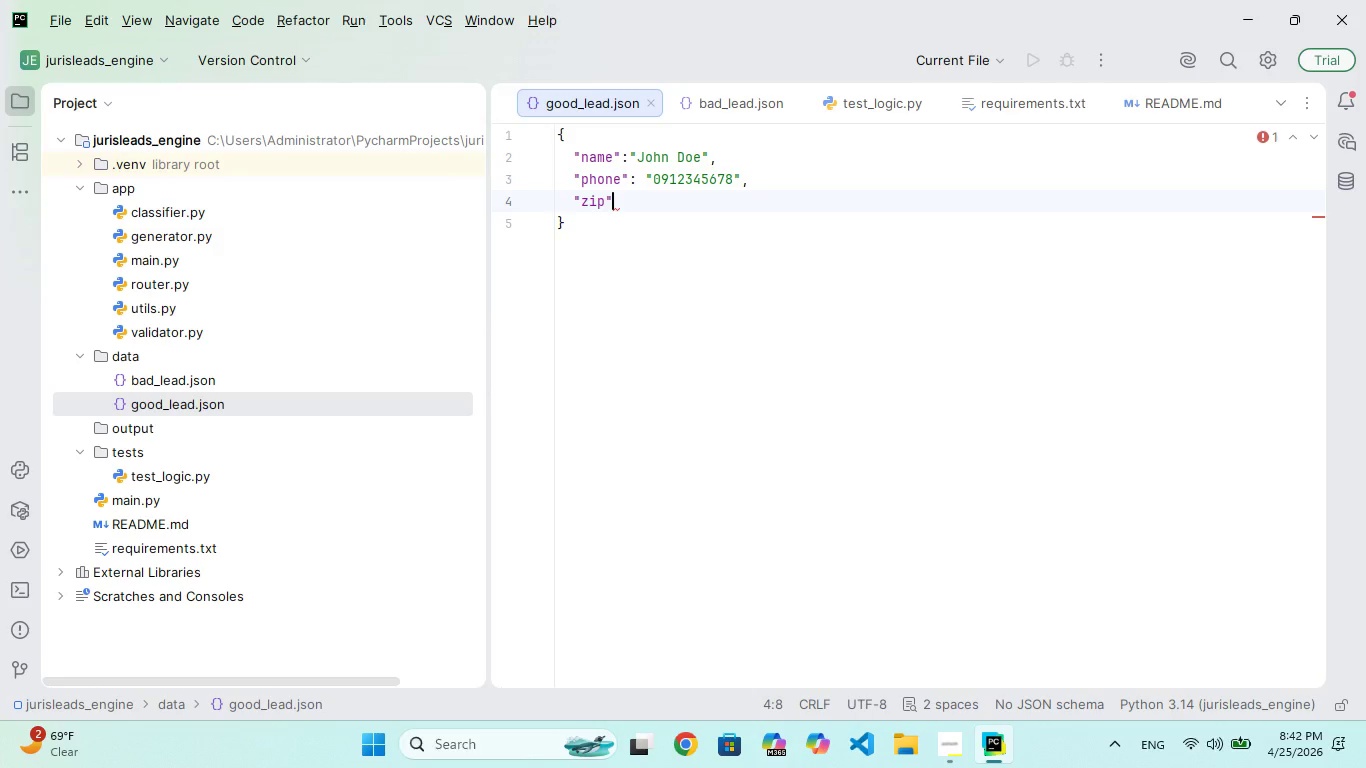 
key(Shift+ShiftRight)
 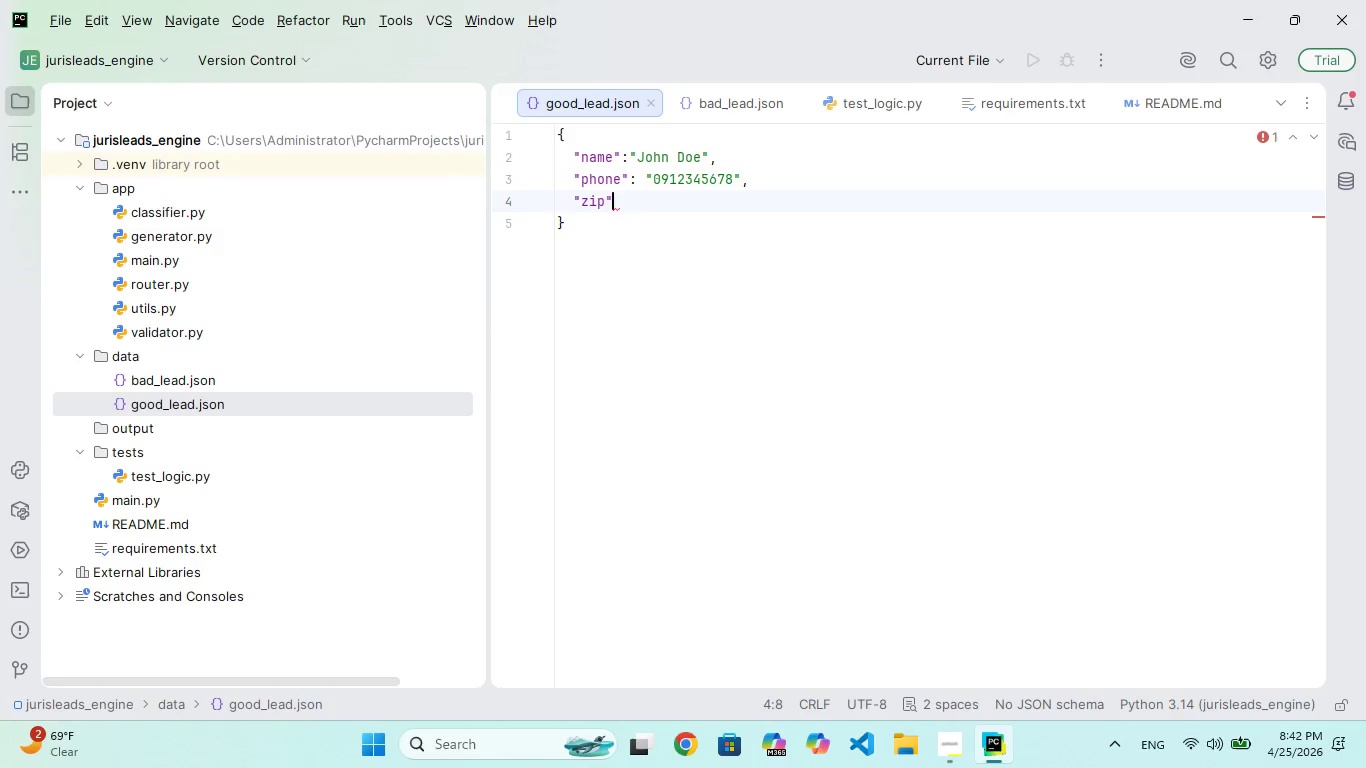 
key(Shift+Semicolon)
 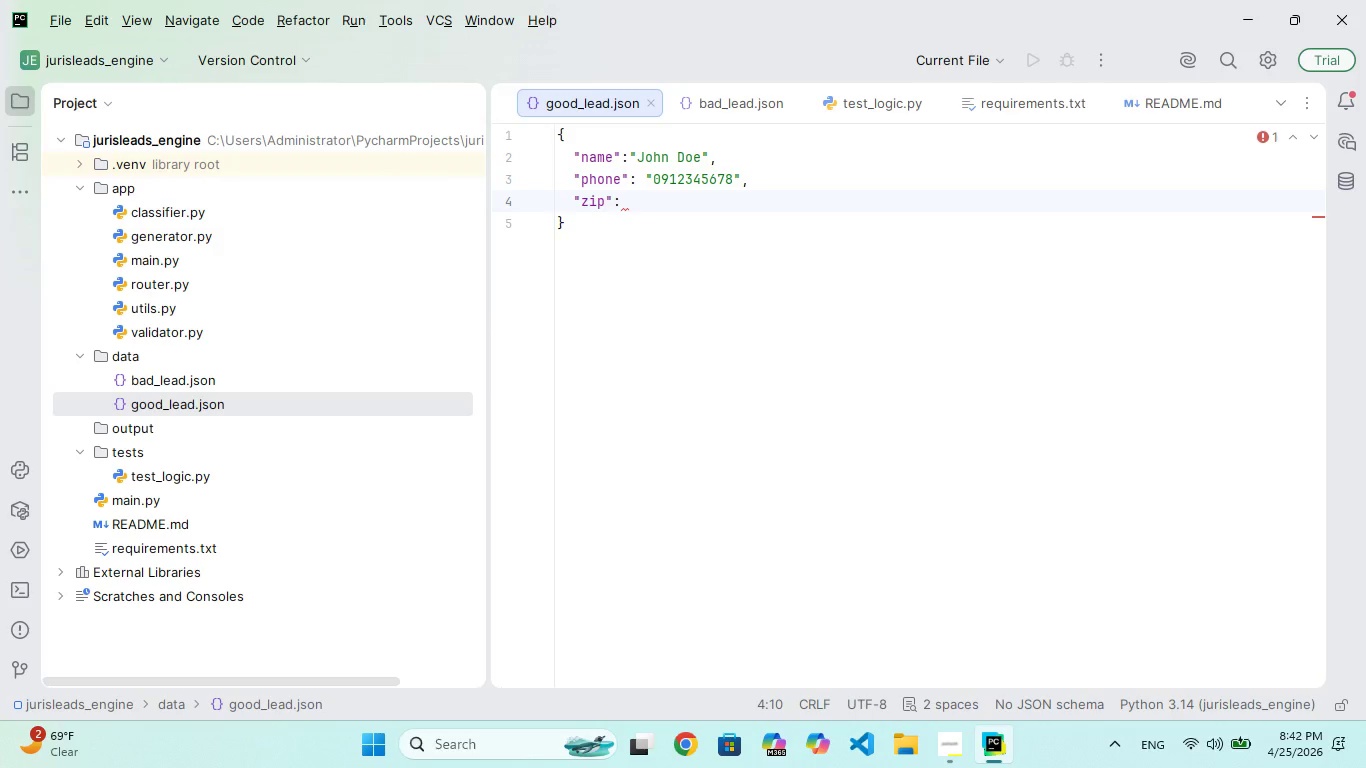 
key(Shift+ShiftRight)
 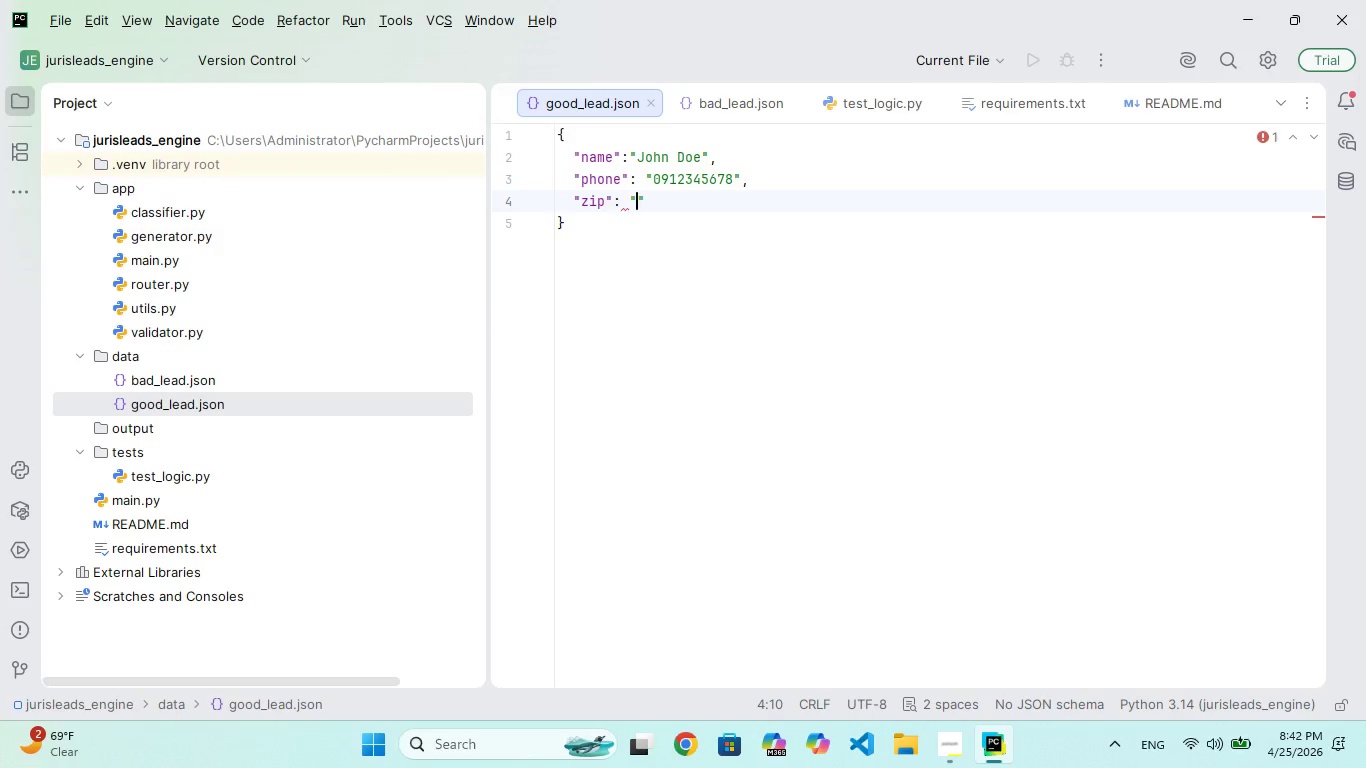 
key(Shift+Quote)
 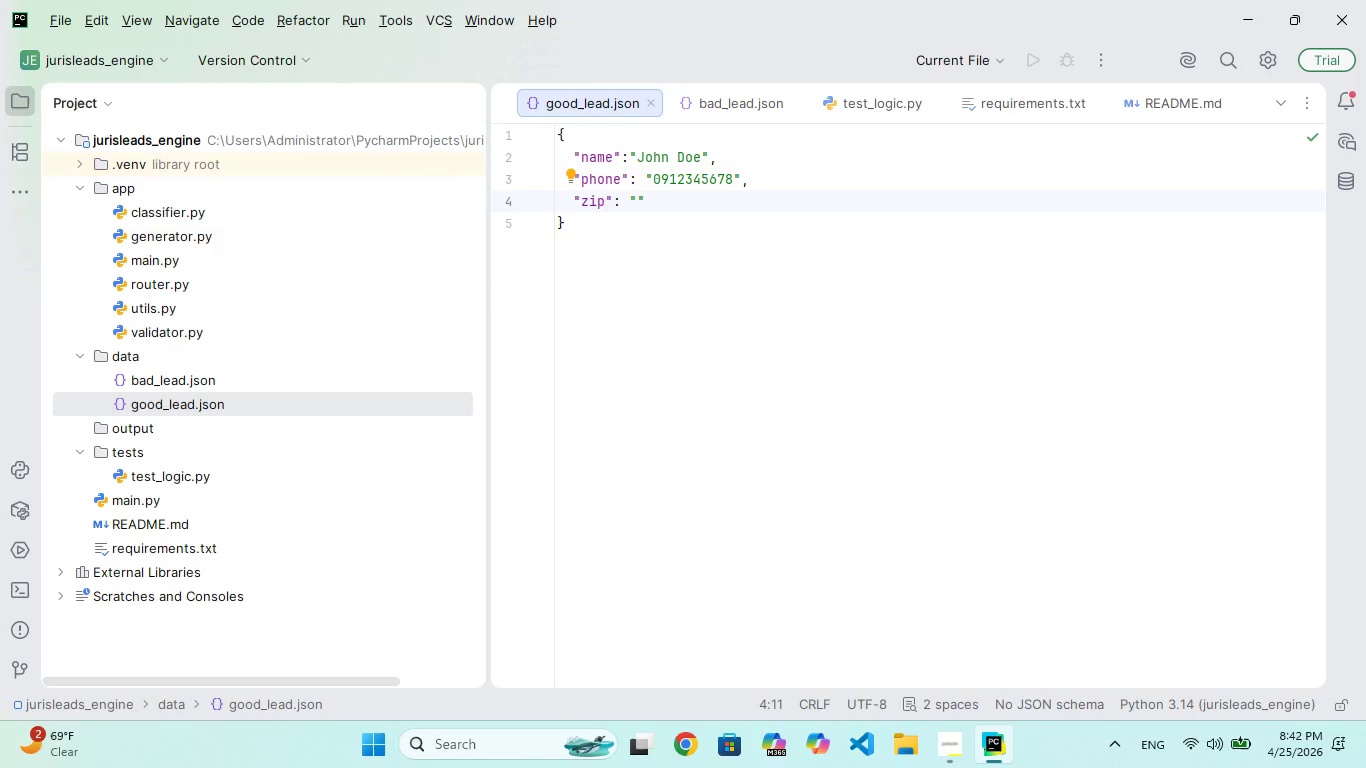 
wait(5.41)
 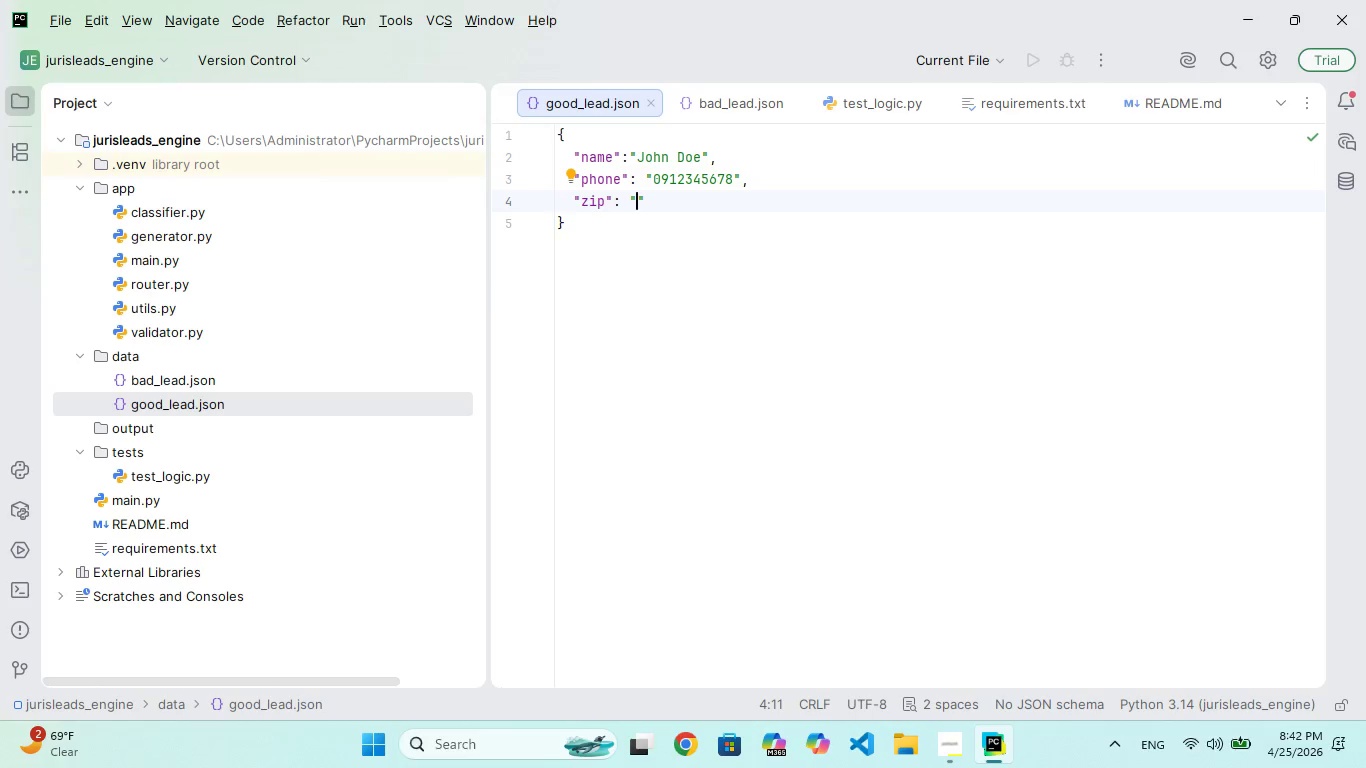 
type(1000)
 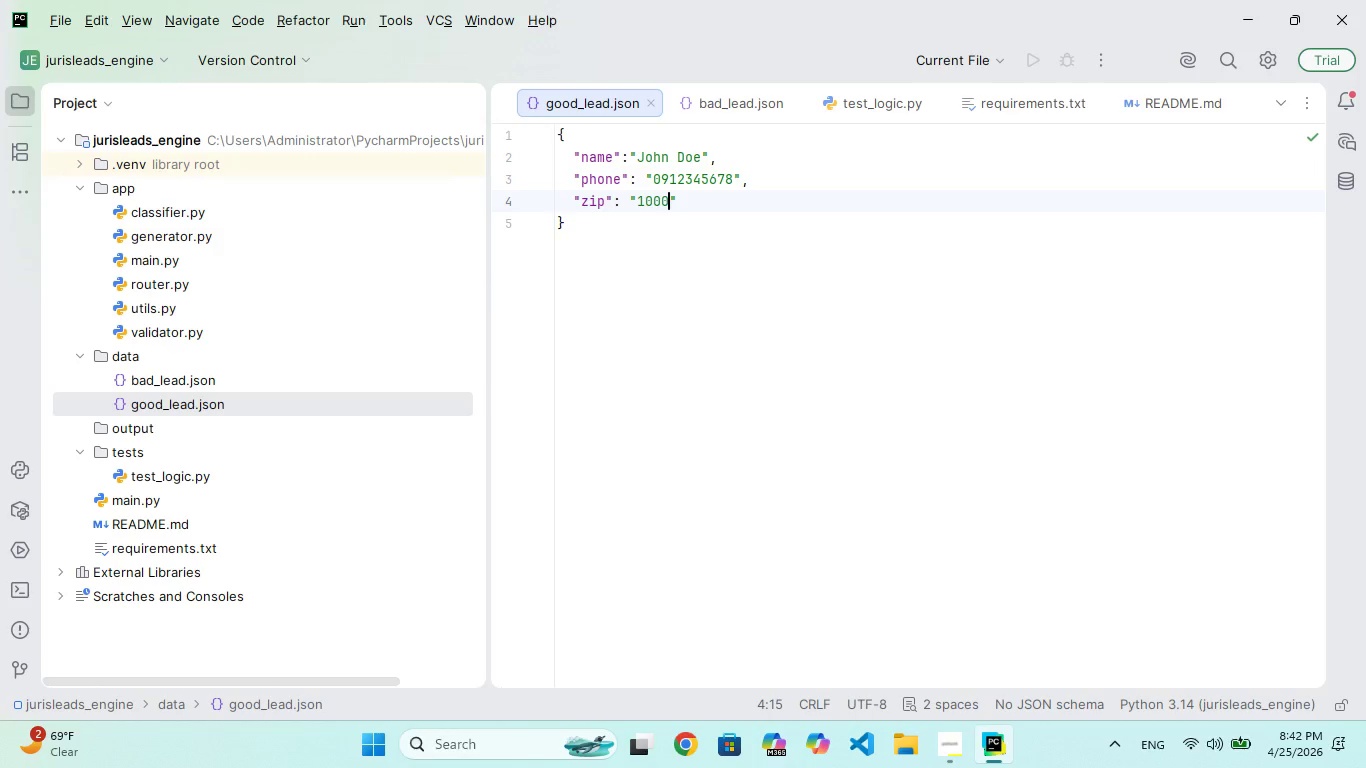 
key(ArrowRight)
 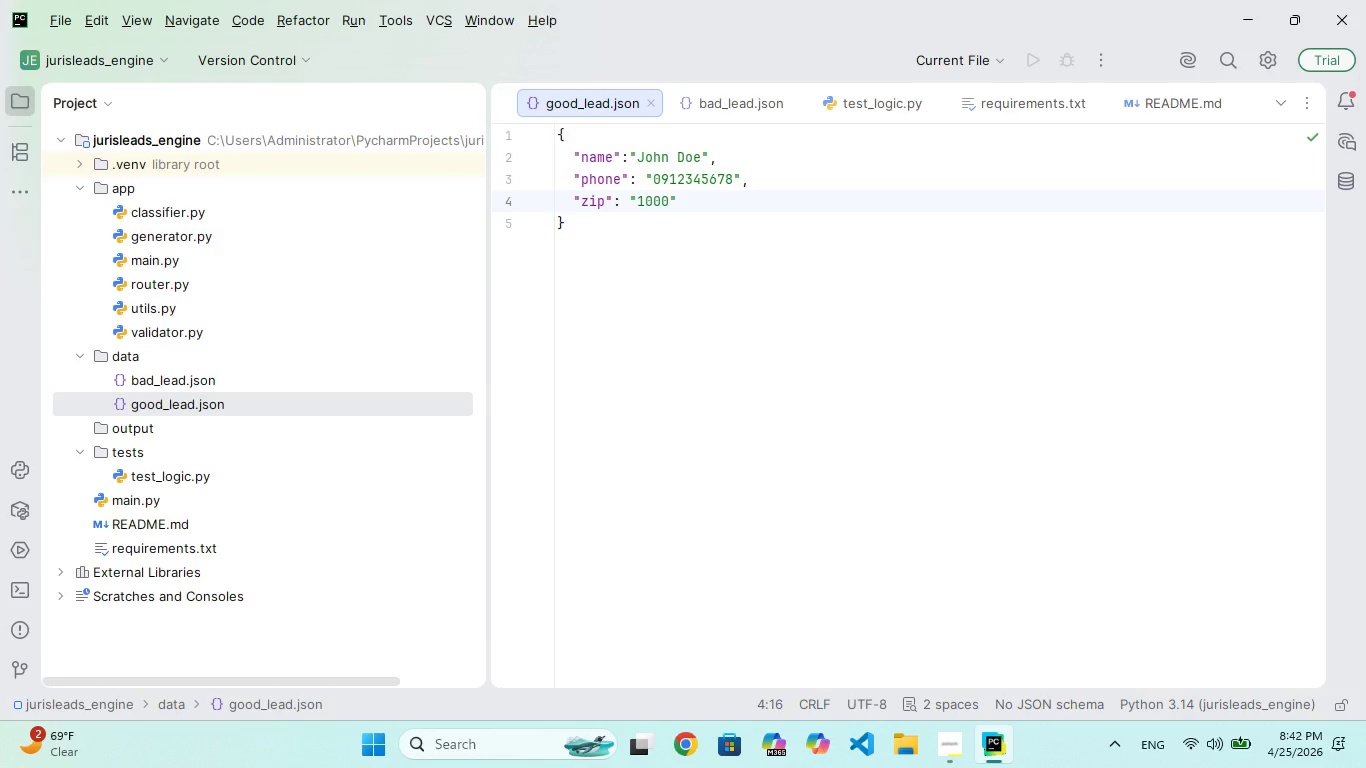 
key(Comma)
 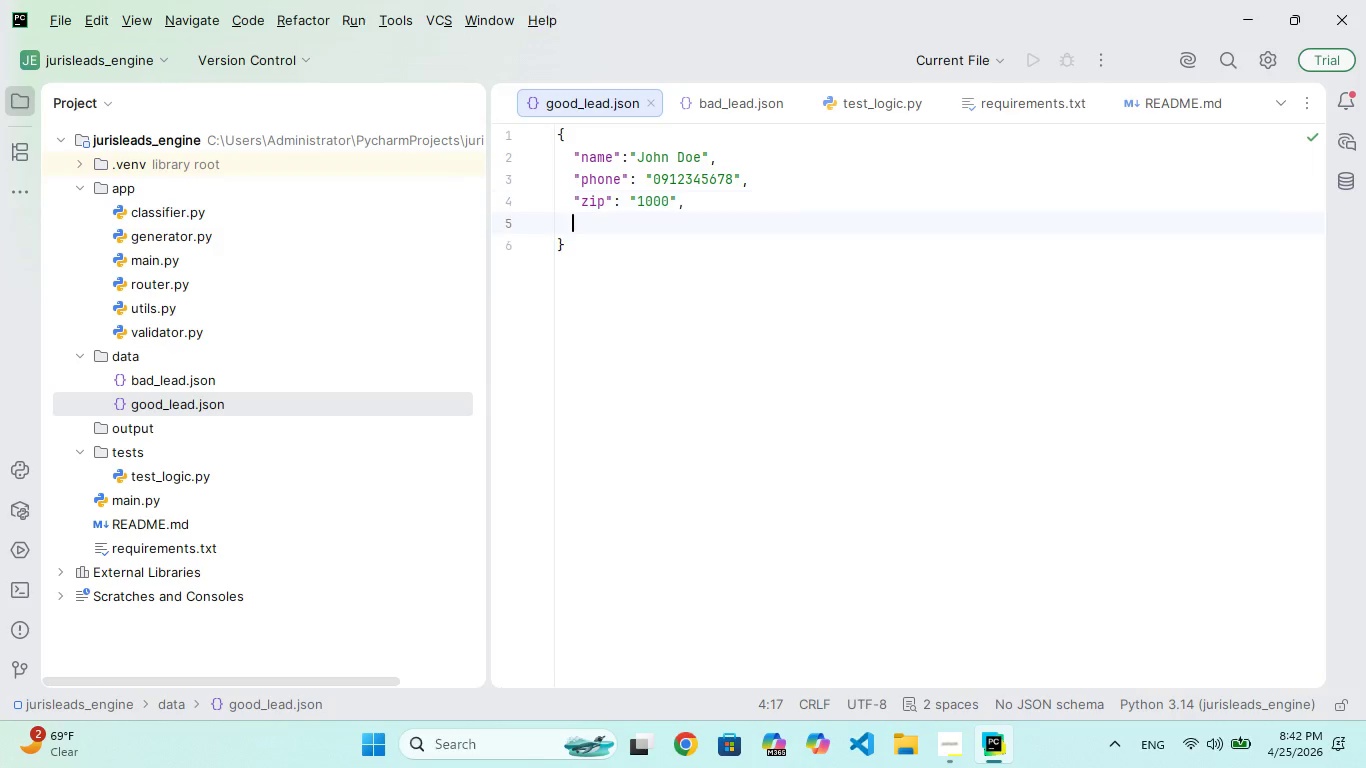 
key(Enter)
 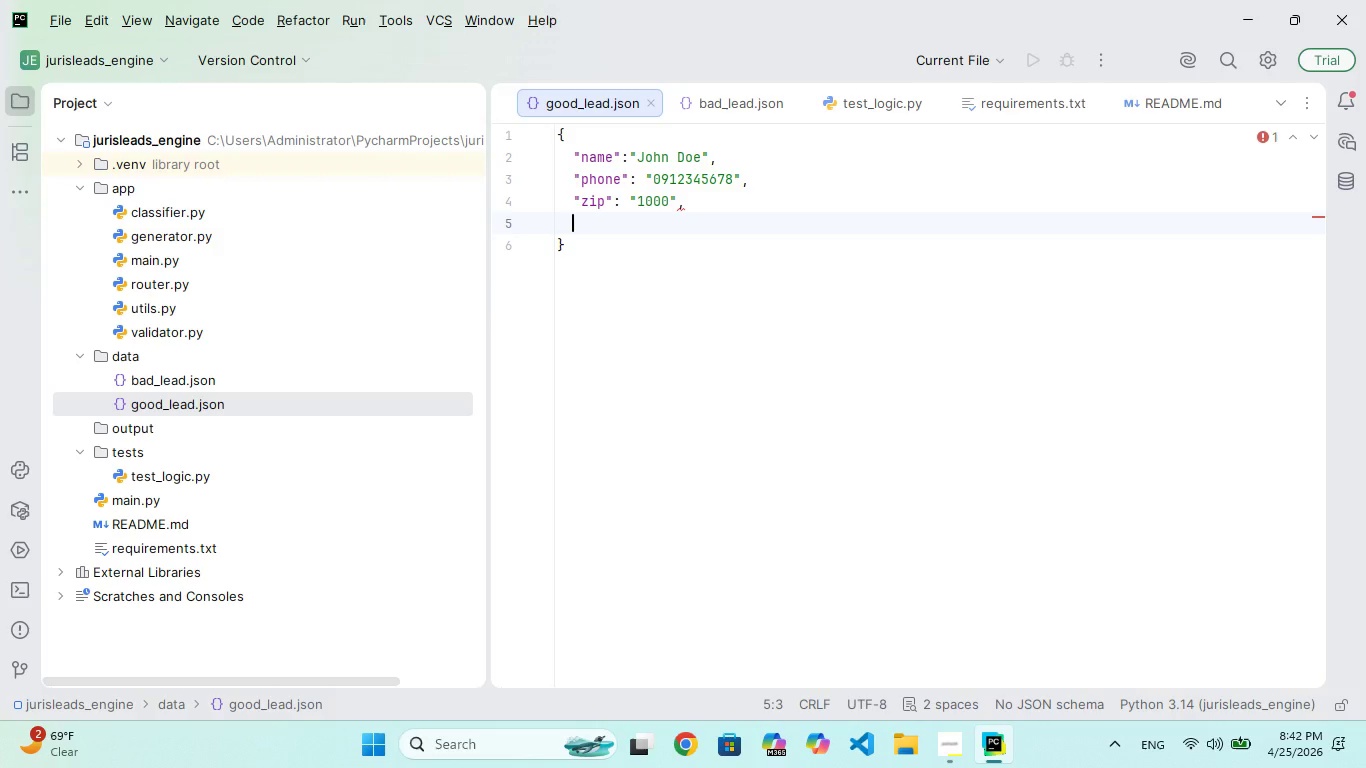 
type("description)
 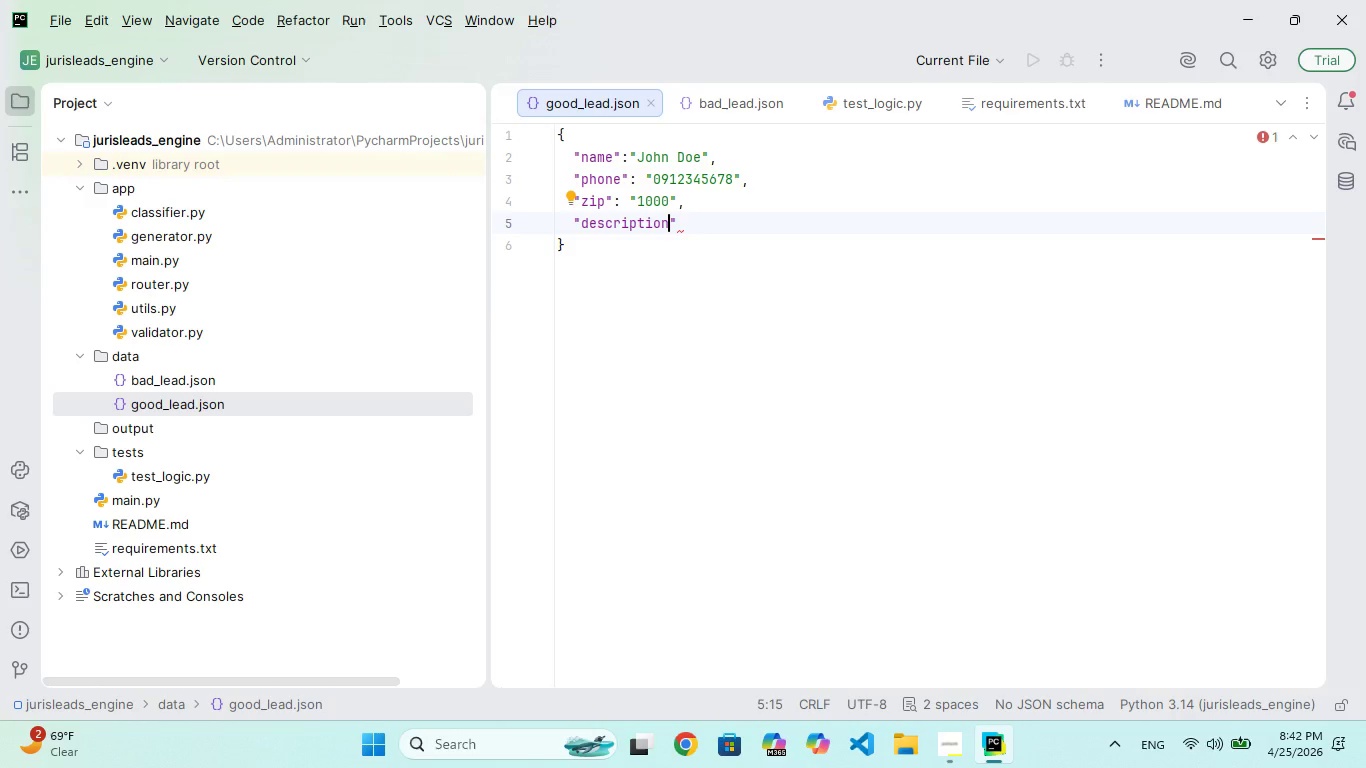 
key(ArrowRight)
 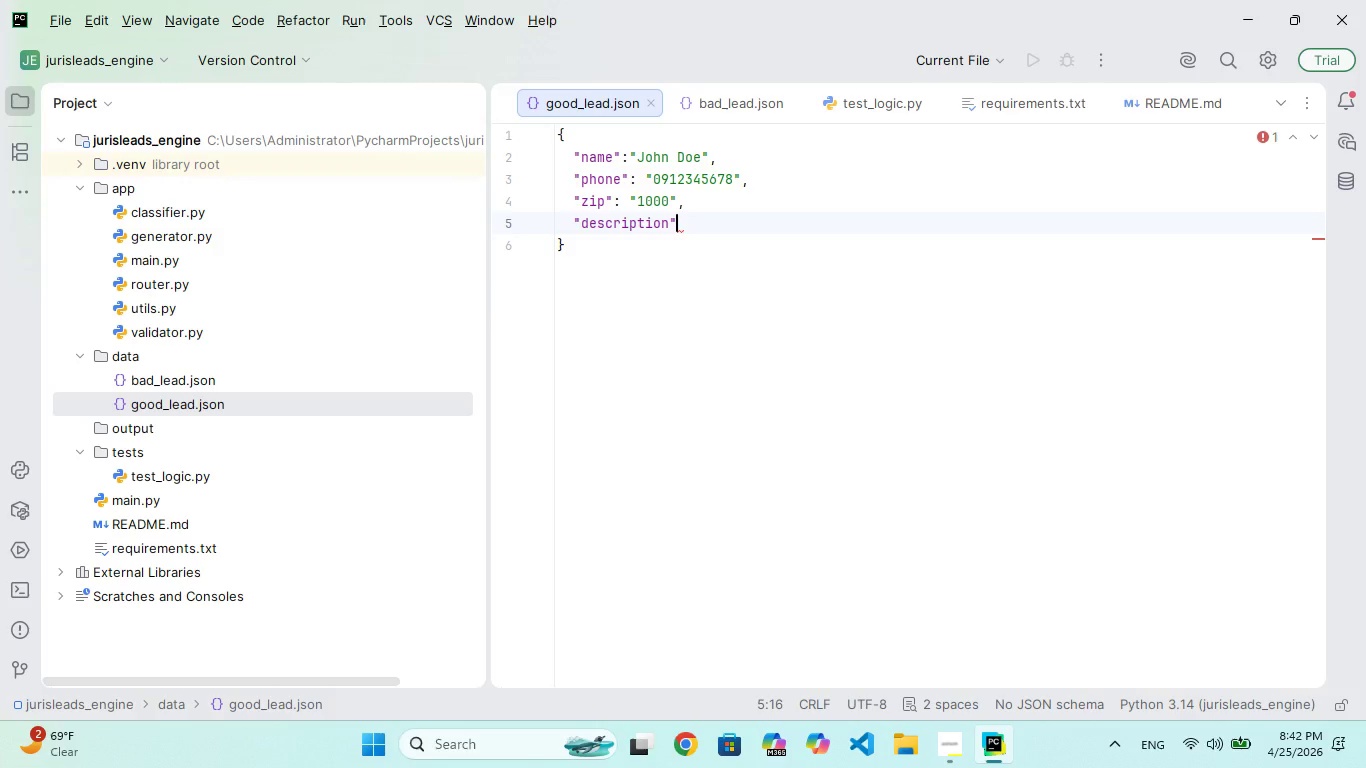 
type(:"Need help ith H1B visa renwal )
 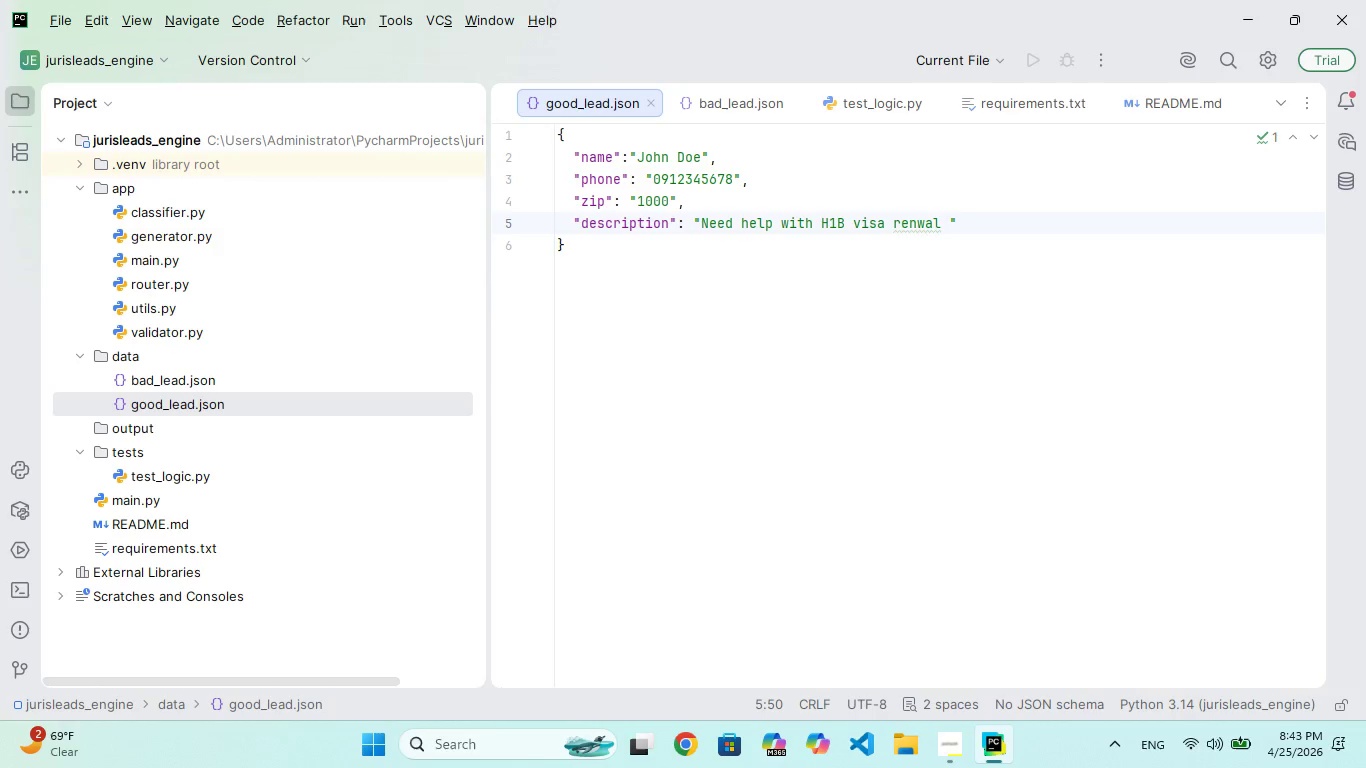 
type(urgently)
 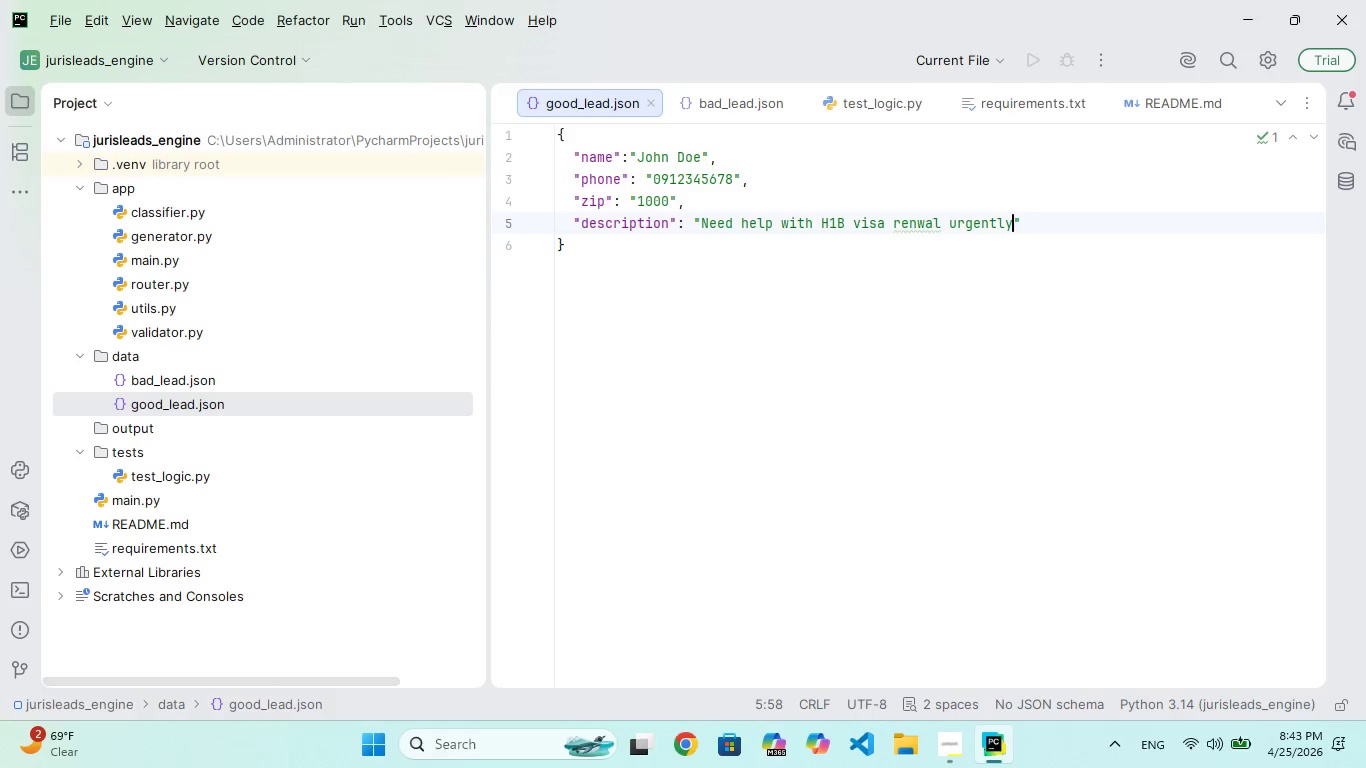 
hold_key(key=ArrowLeft, duration=0.69)
 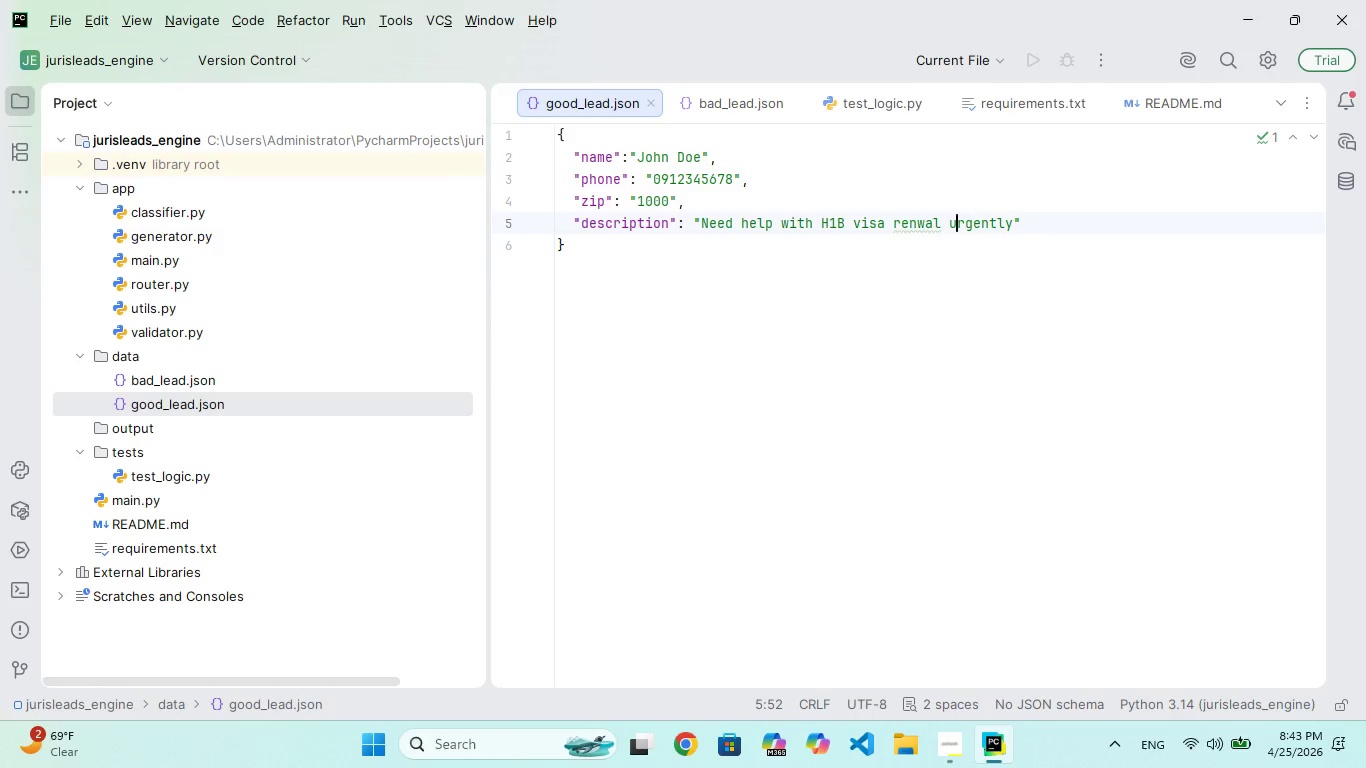 
key(ArrowLeft)
 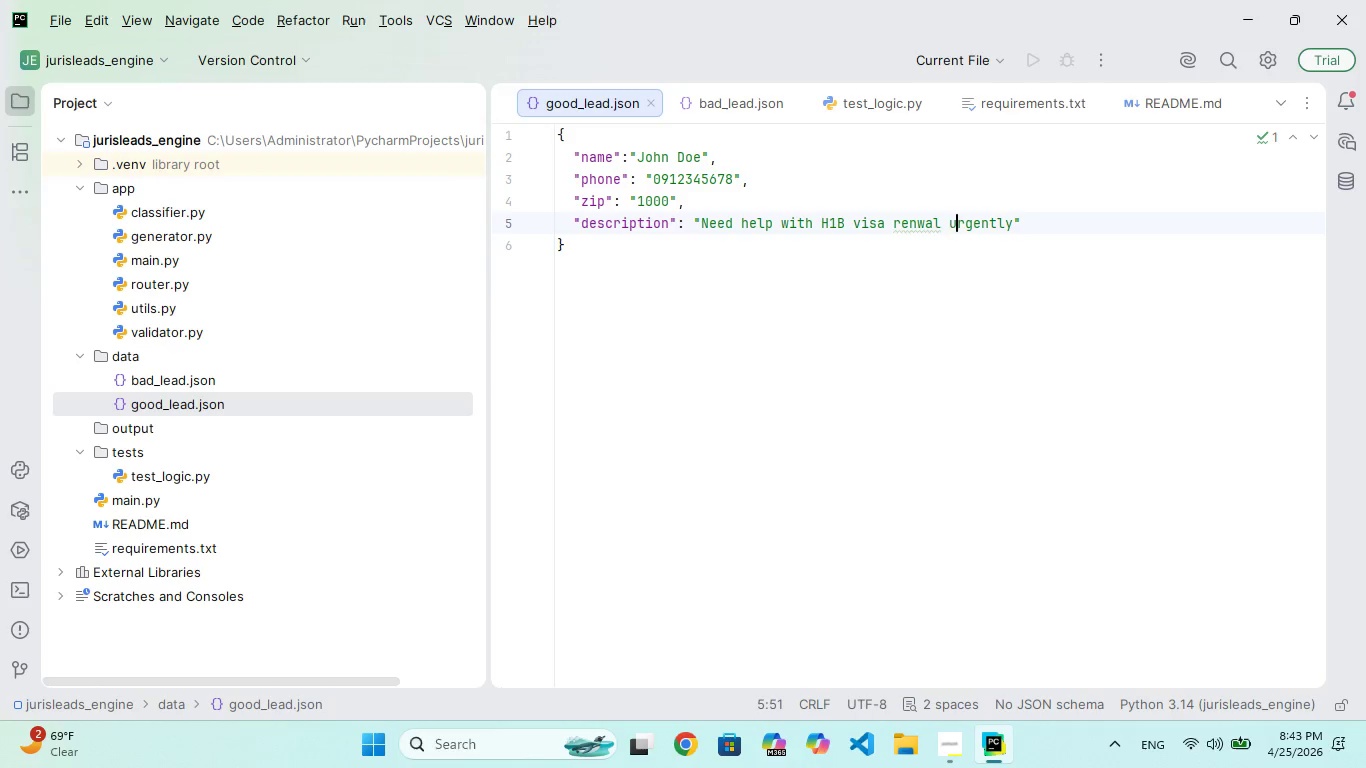 
key(ArrowLeft)
 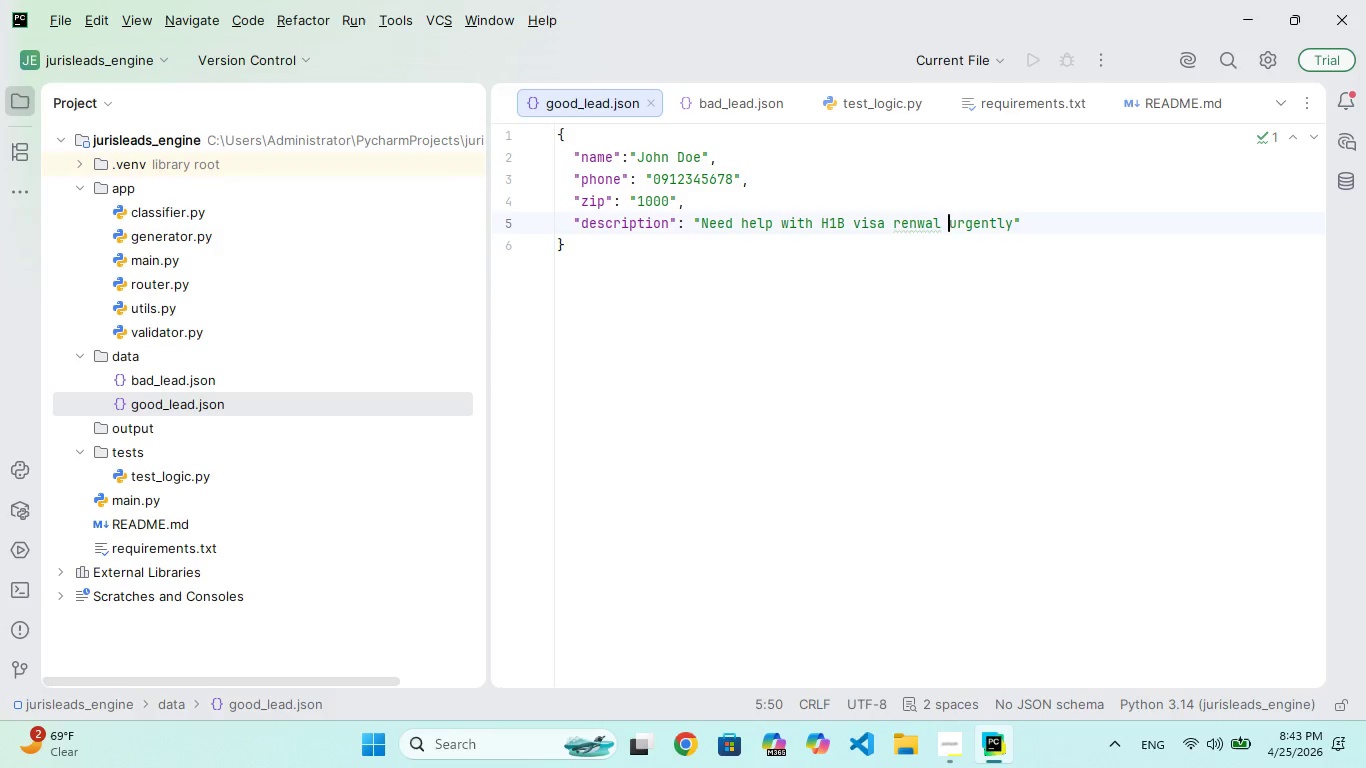 
key(ArrowLeft)
 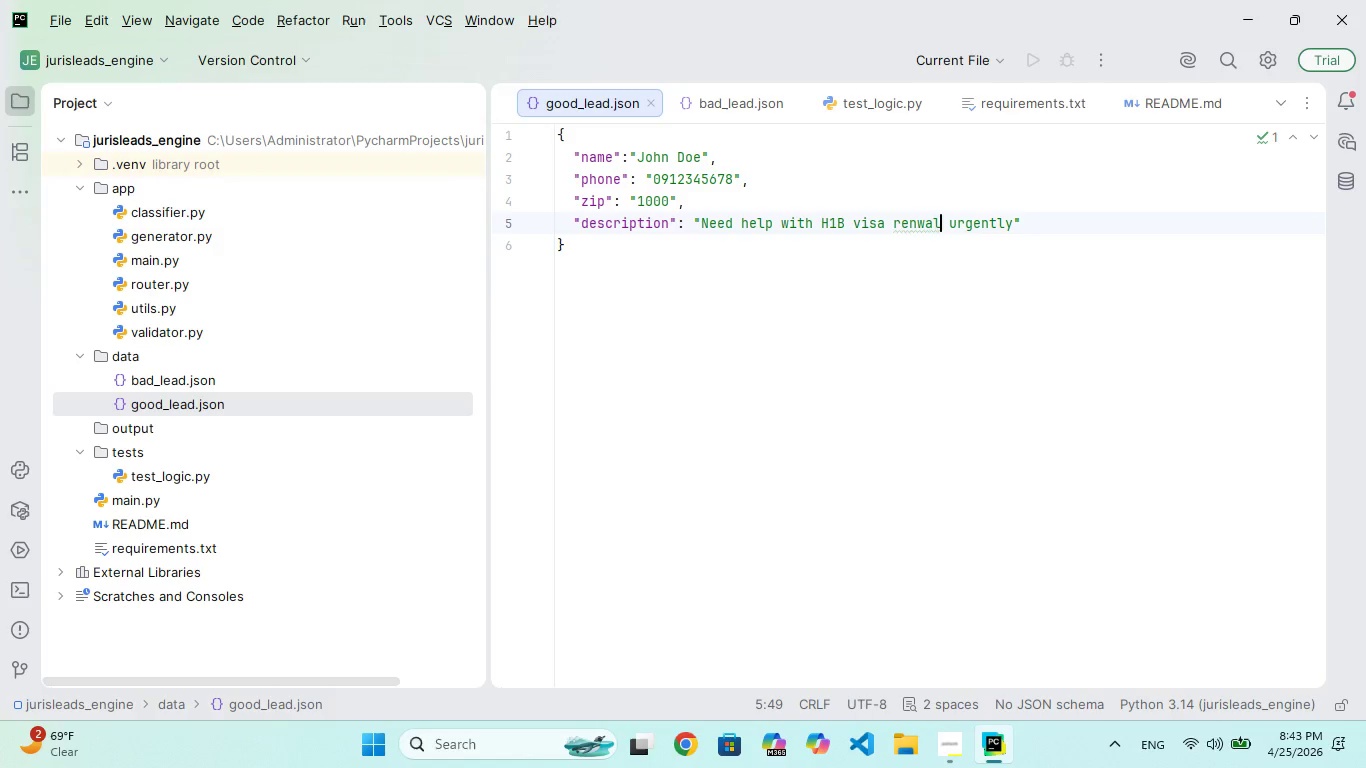 
key(ArrowLeft)
 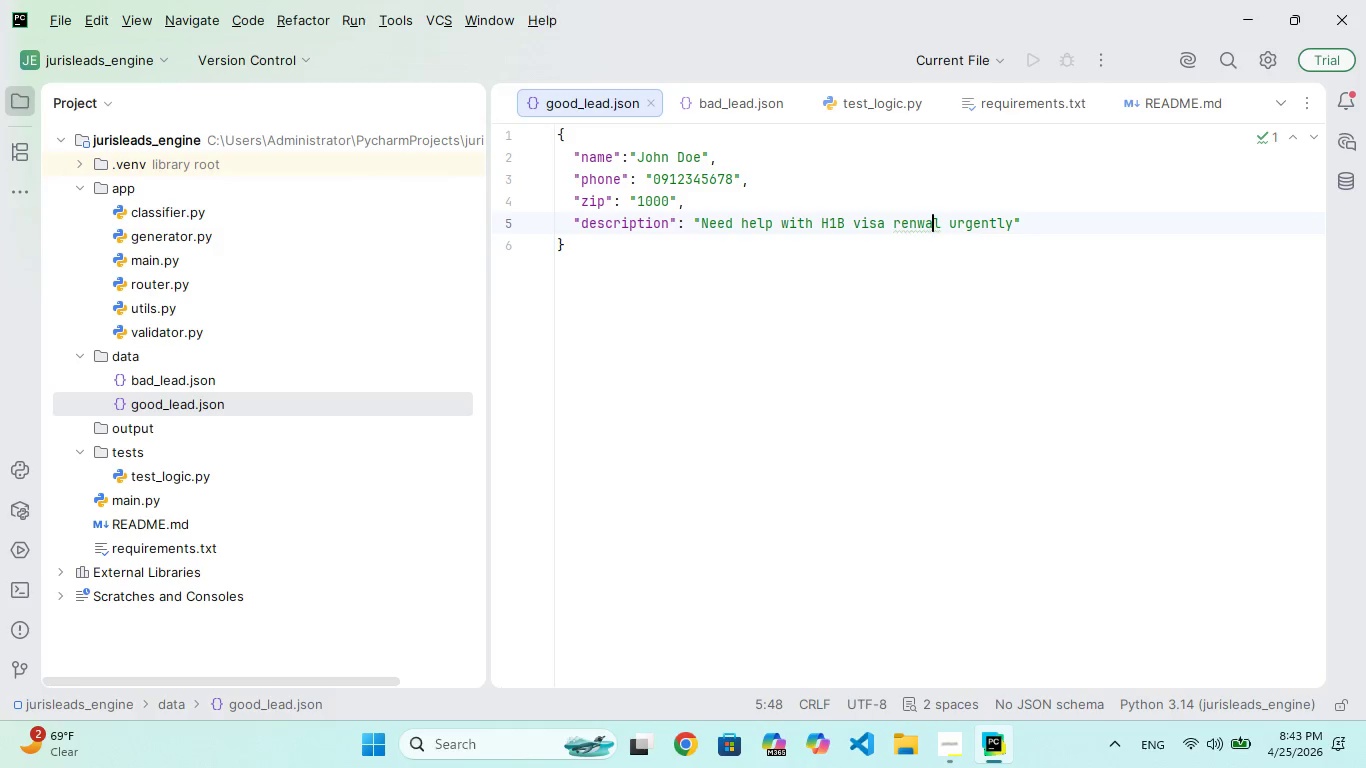 
key(ArrowLeft)
 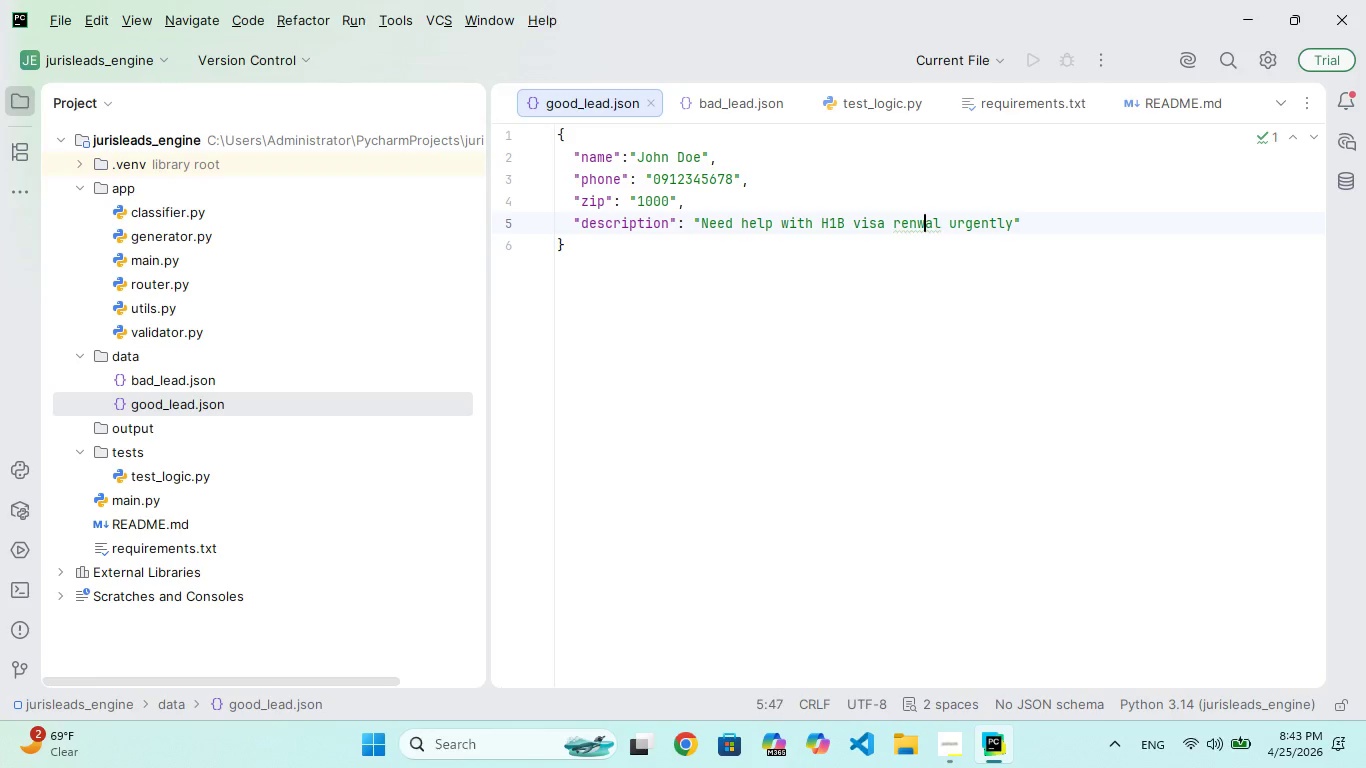 
key(ArrowLeft)
 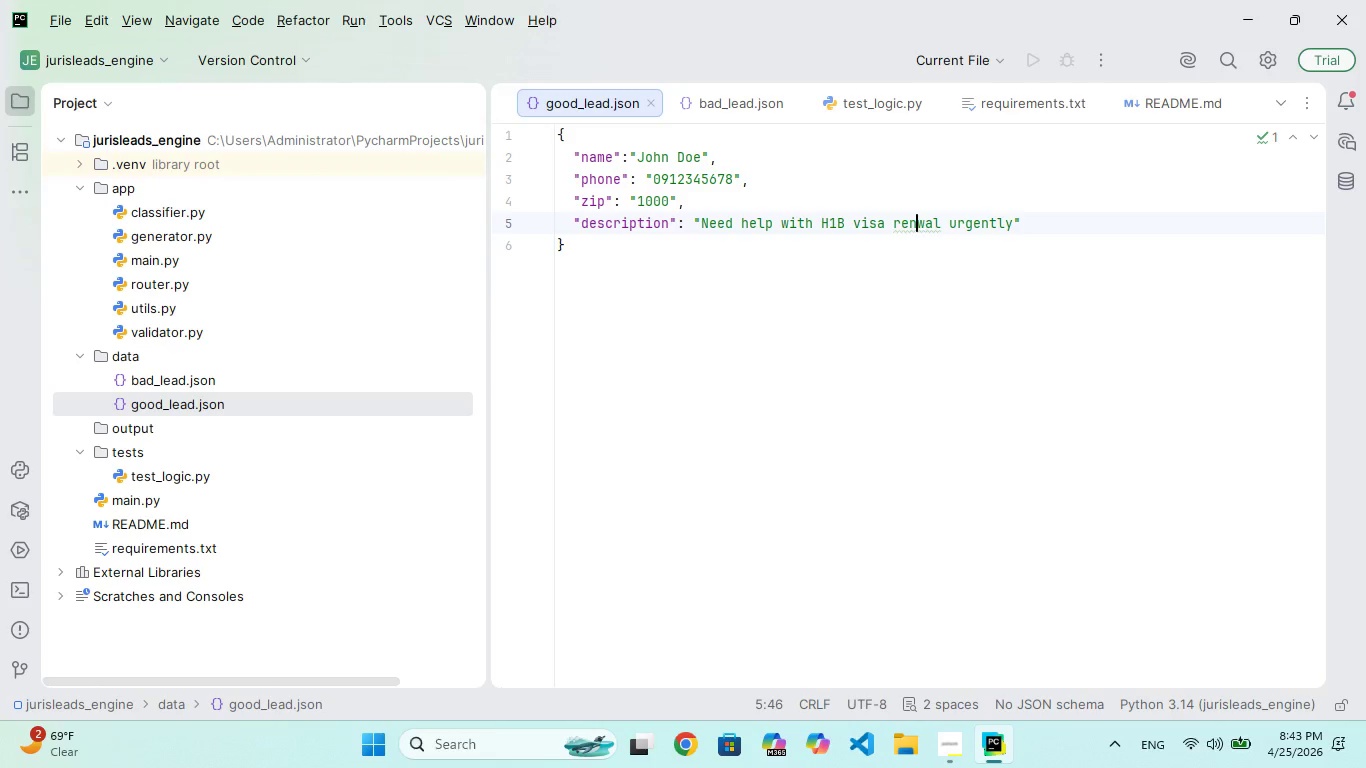 
key(E)
 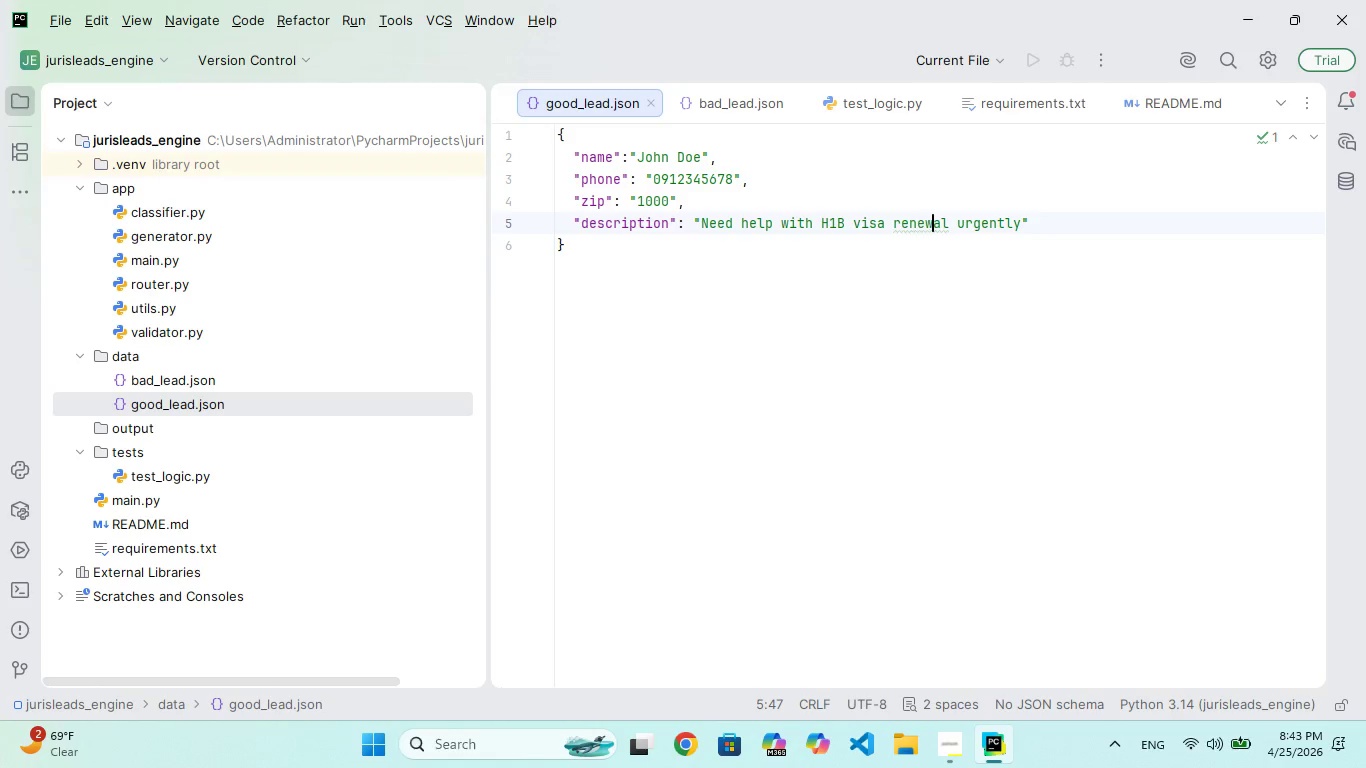 
hold_key(key=ArrowRight, duration=0.98)
 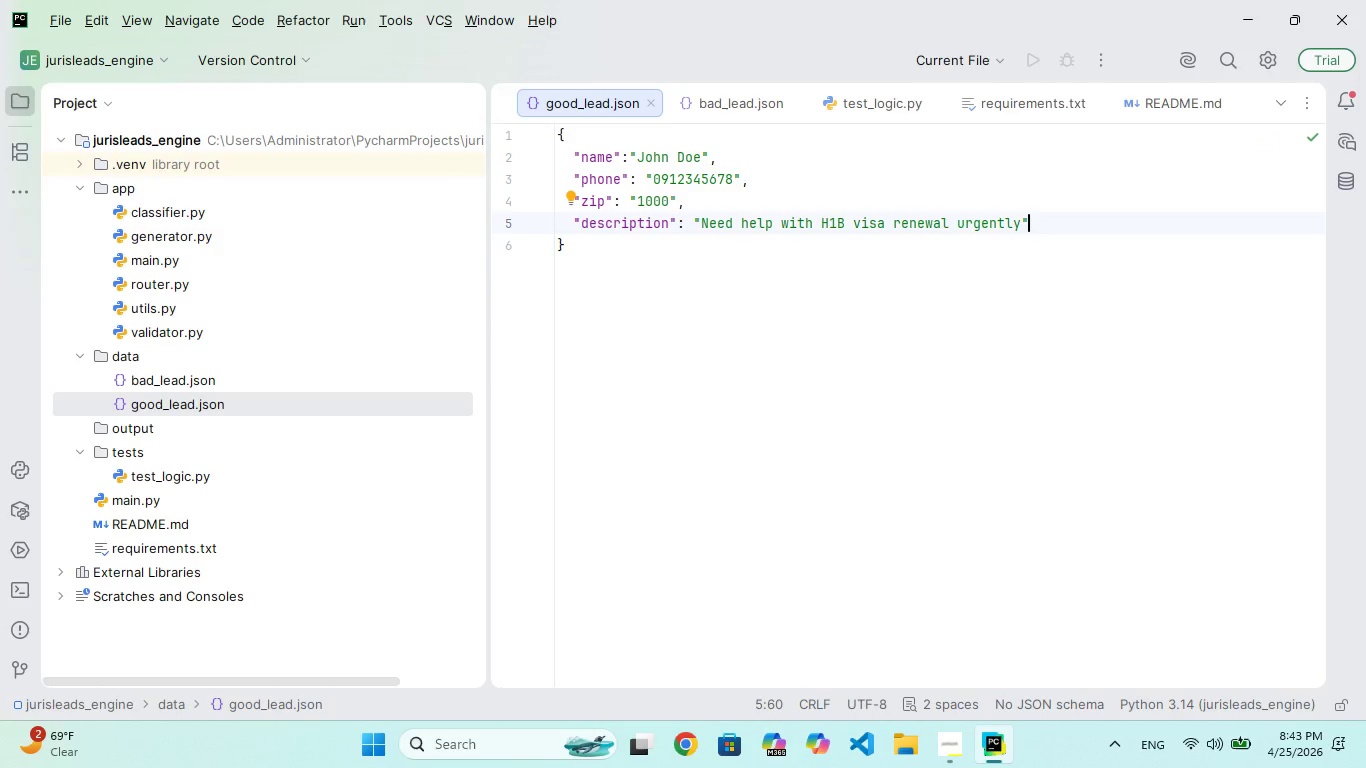 
key(Comma)
 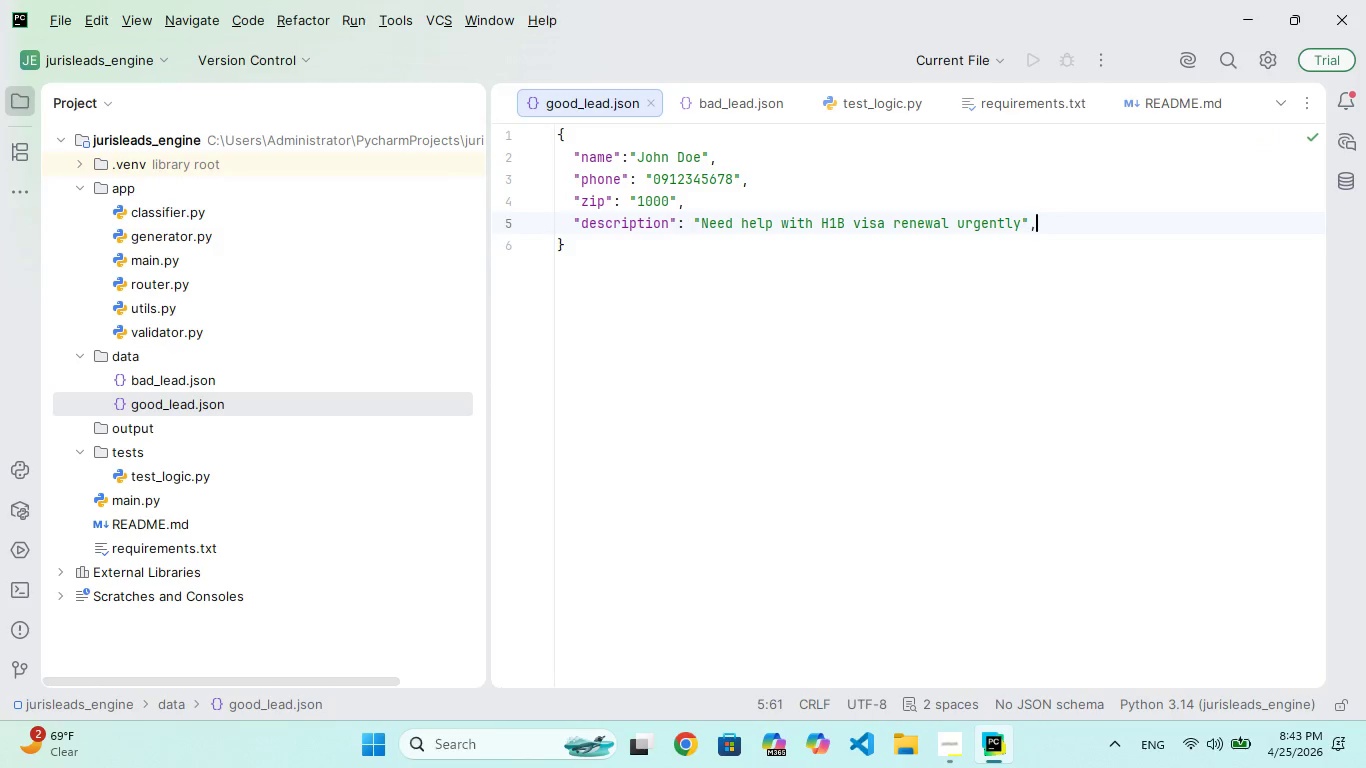 
key(Enter)
 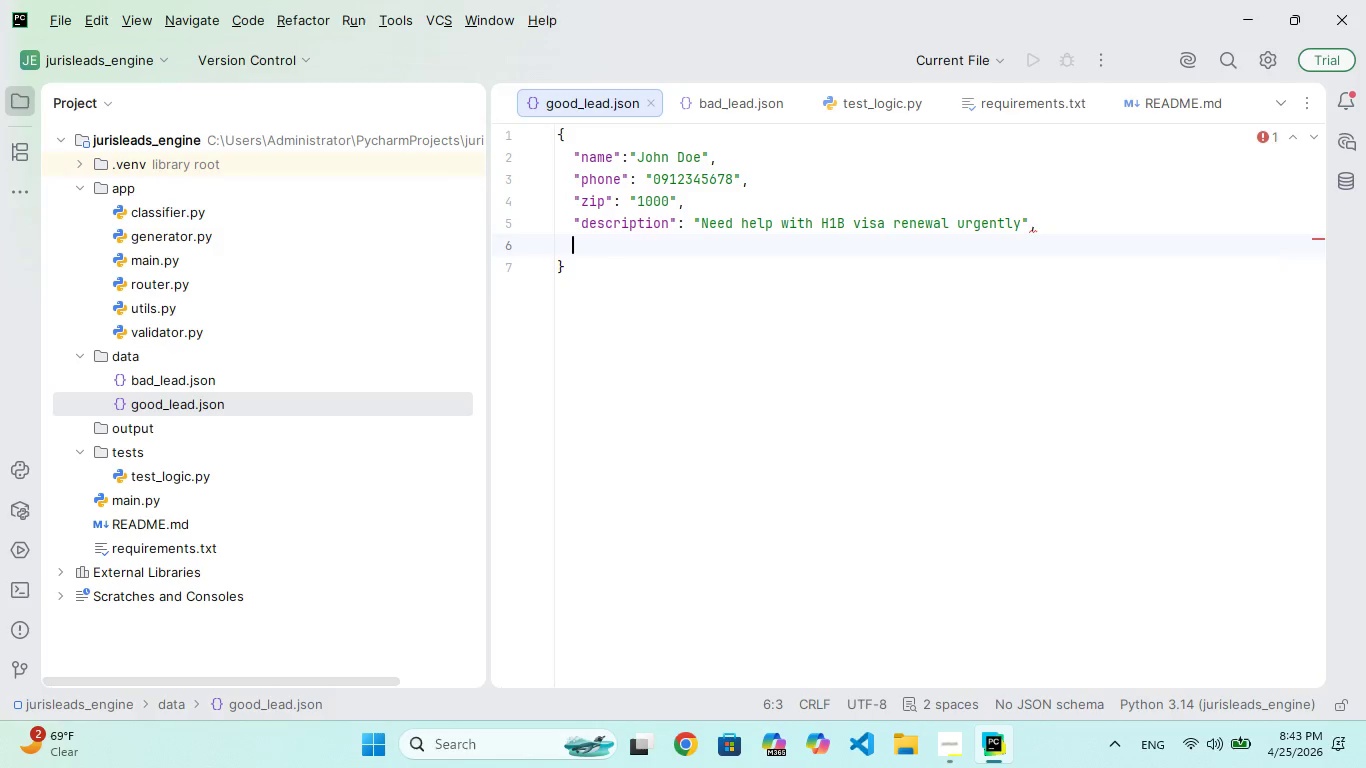 
type("urgency)
 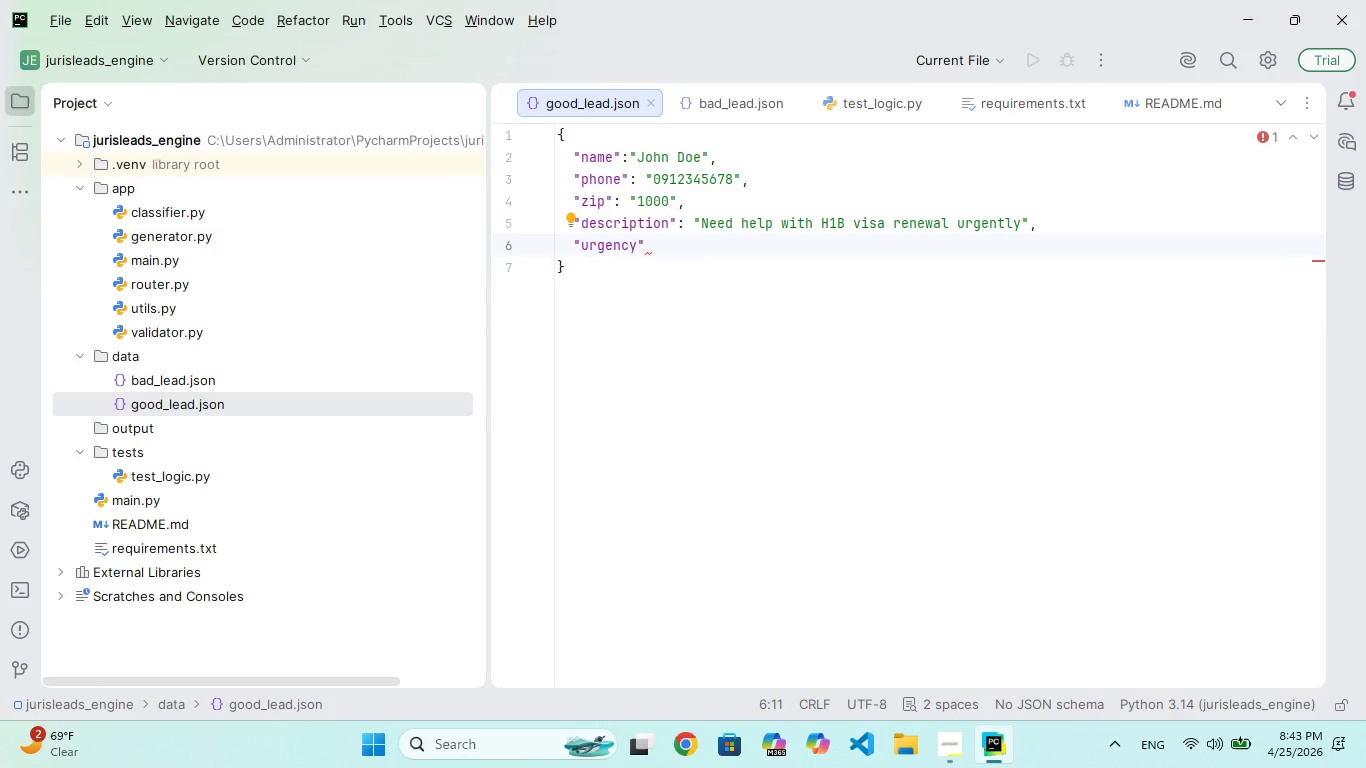 
key(ArrowRight)
 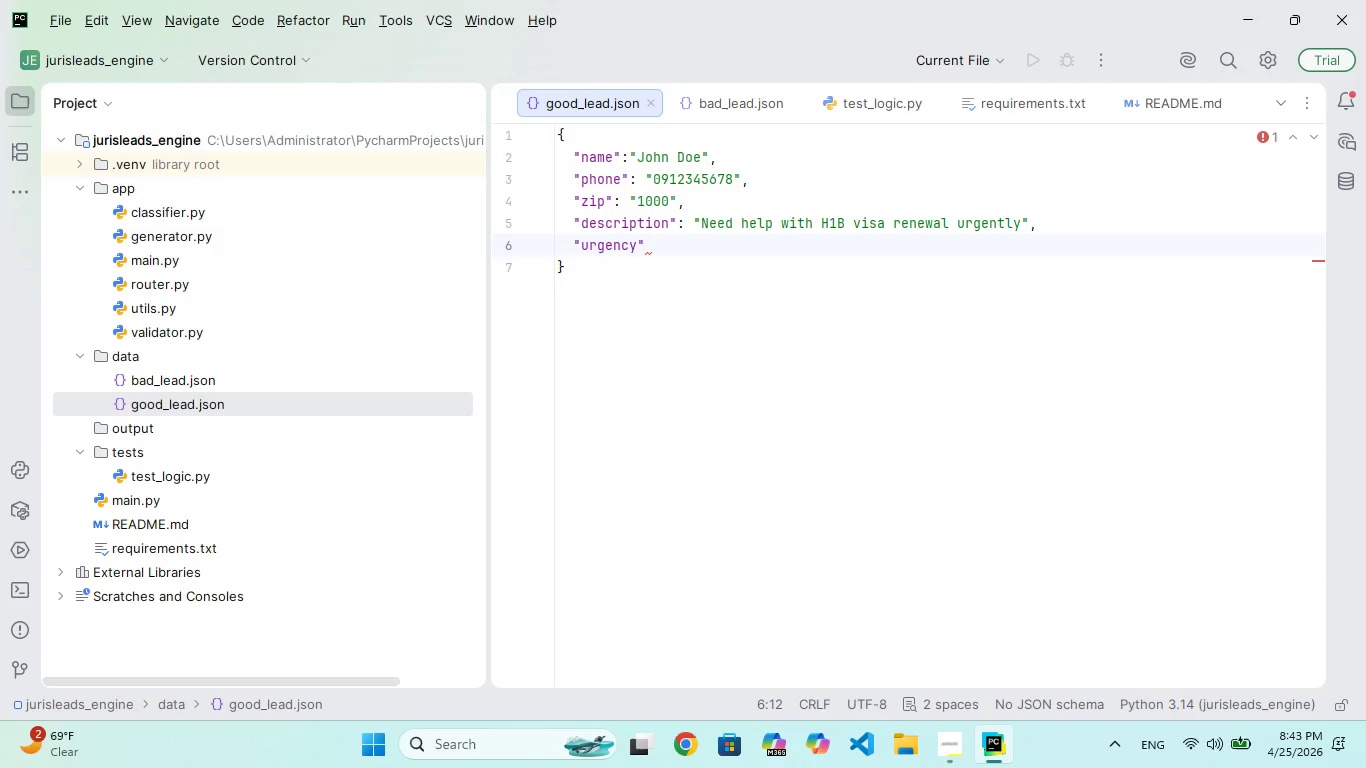 
key(Shift+Semicolon)
 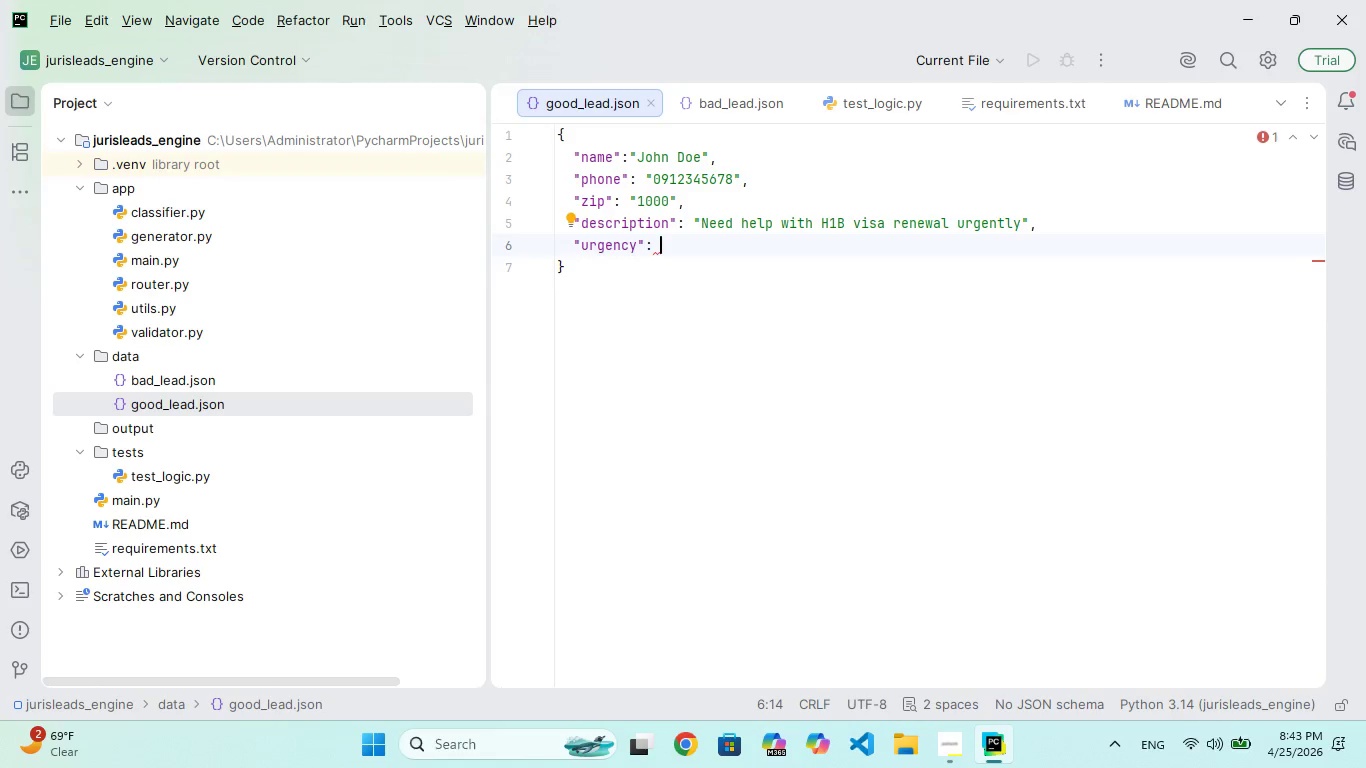 
key(Shift+ShiftRight)
 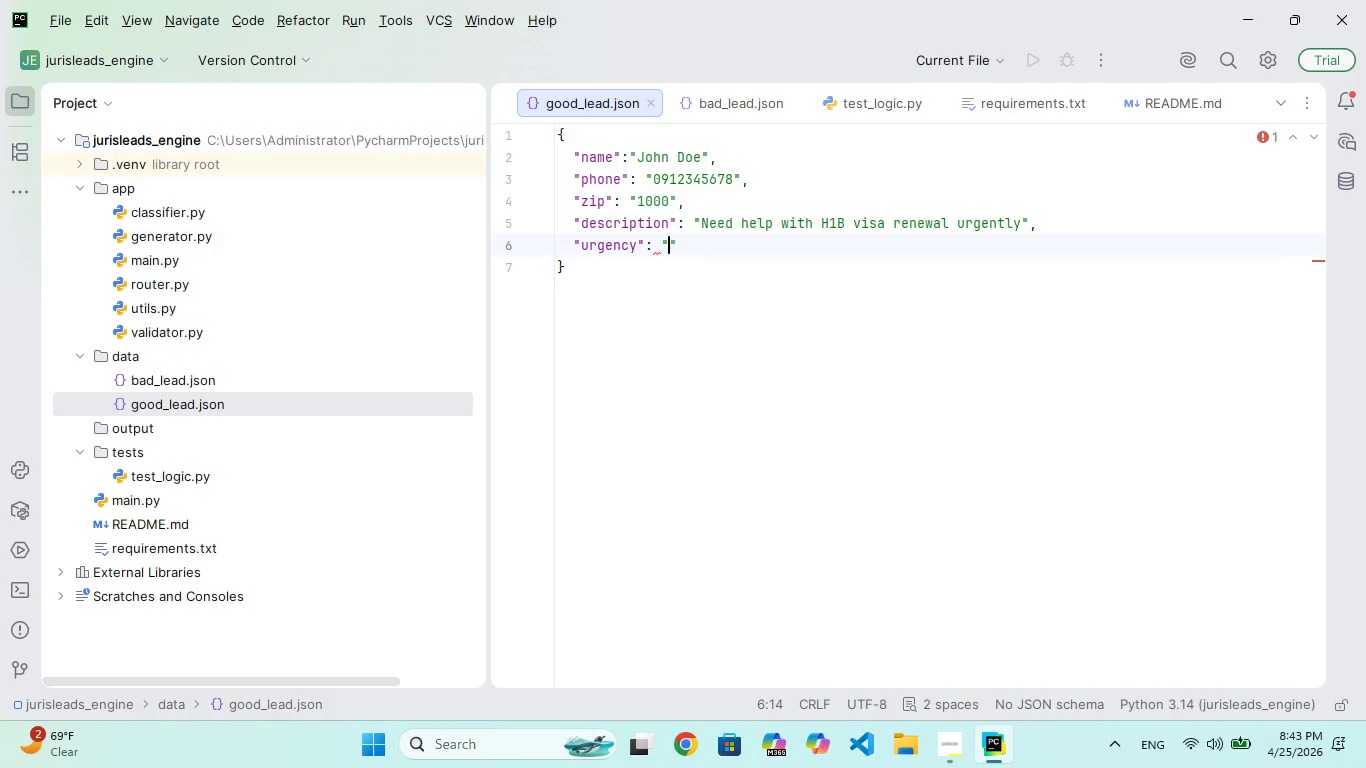 
key(Shift+Quote)
 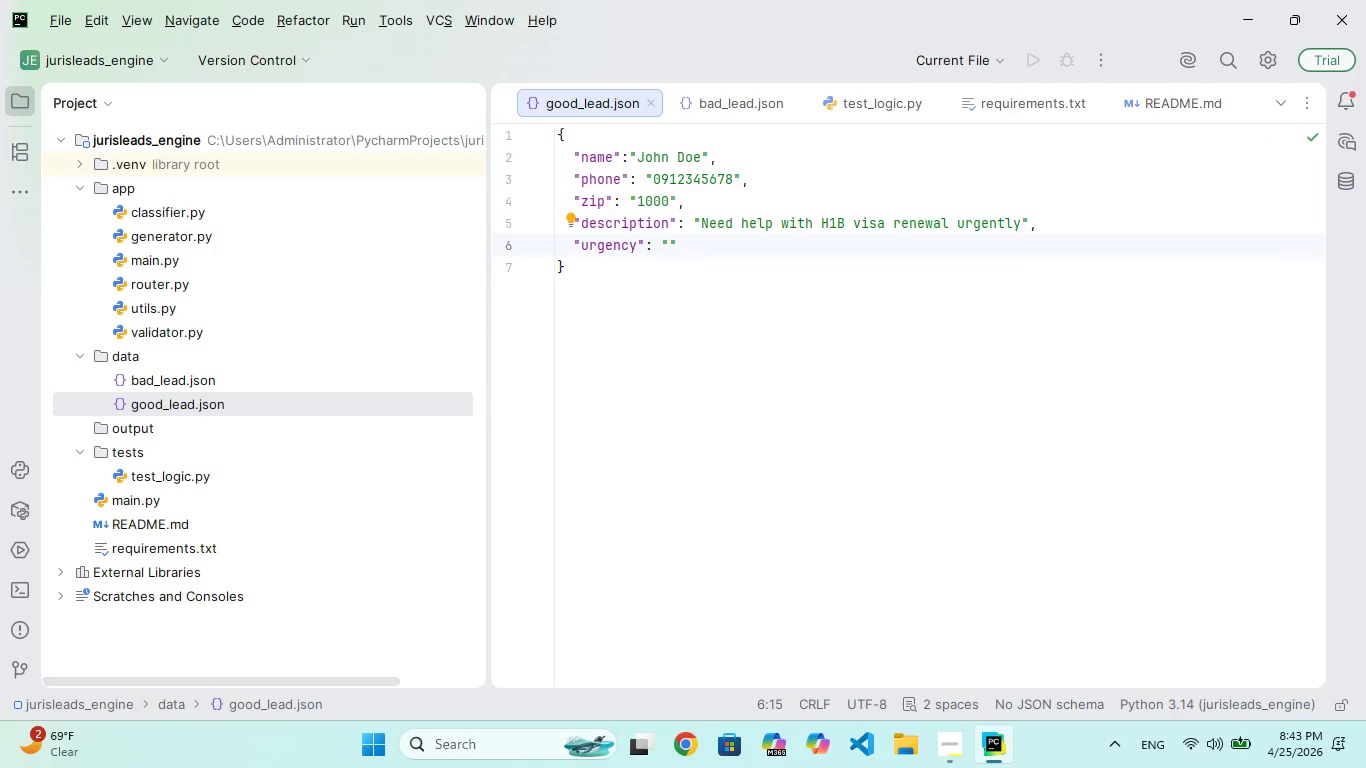 
type(high)
 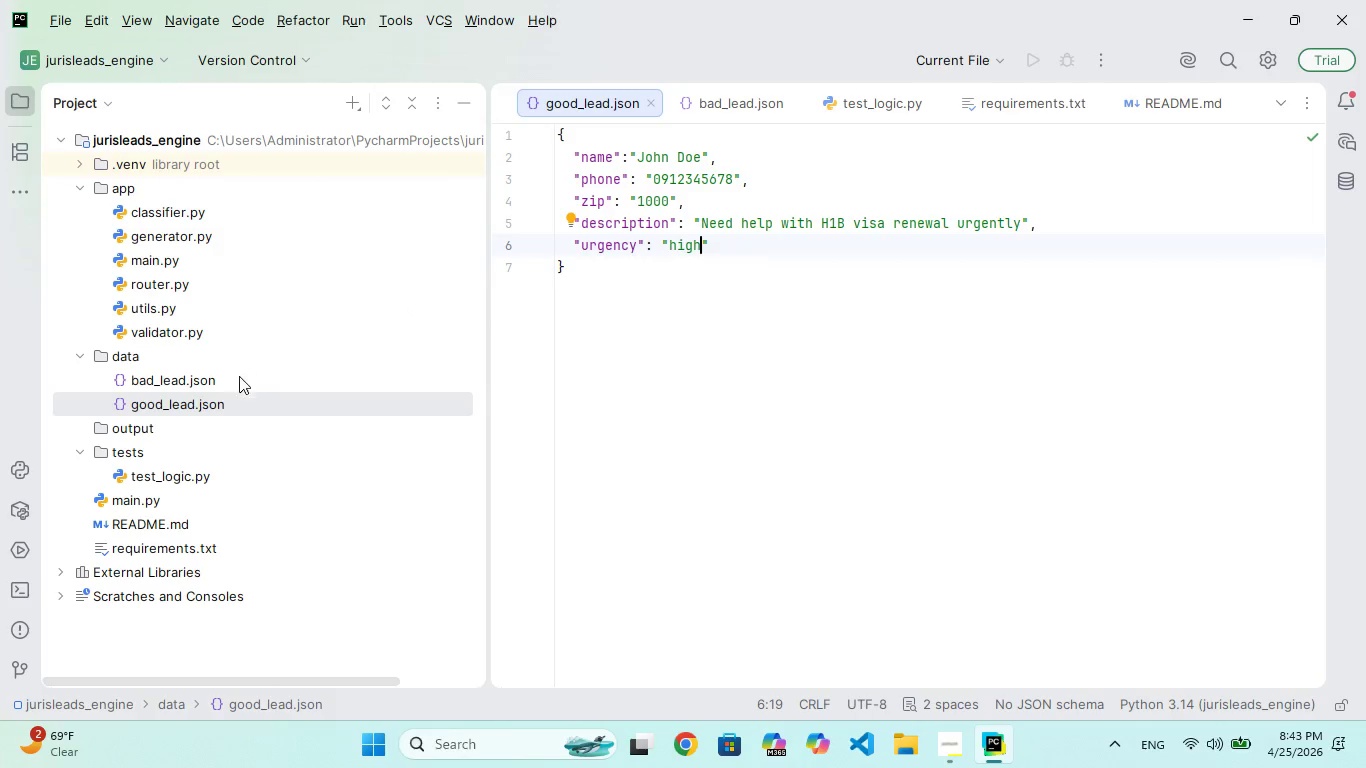 
double_click([183, 387])
 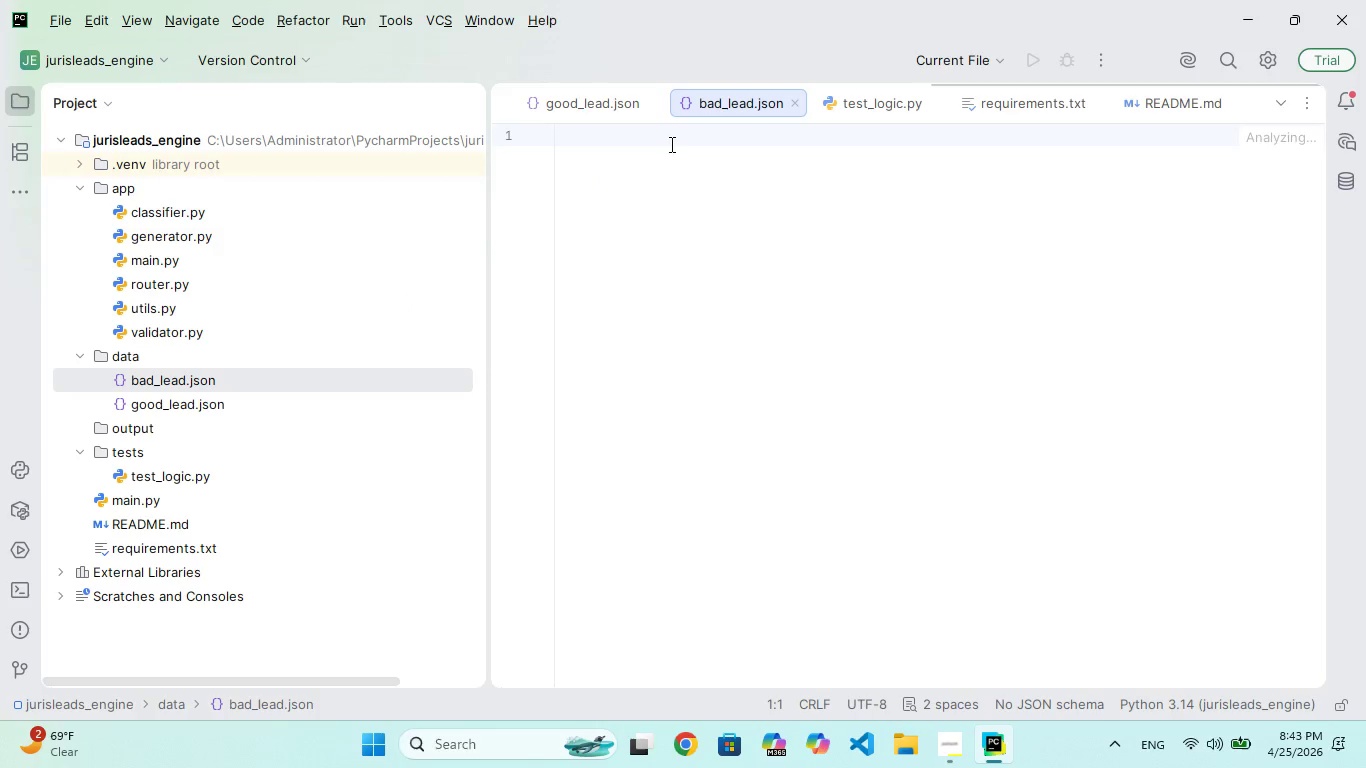 
left_click([665, 150])
 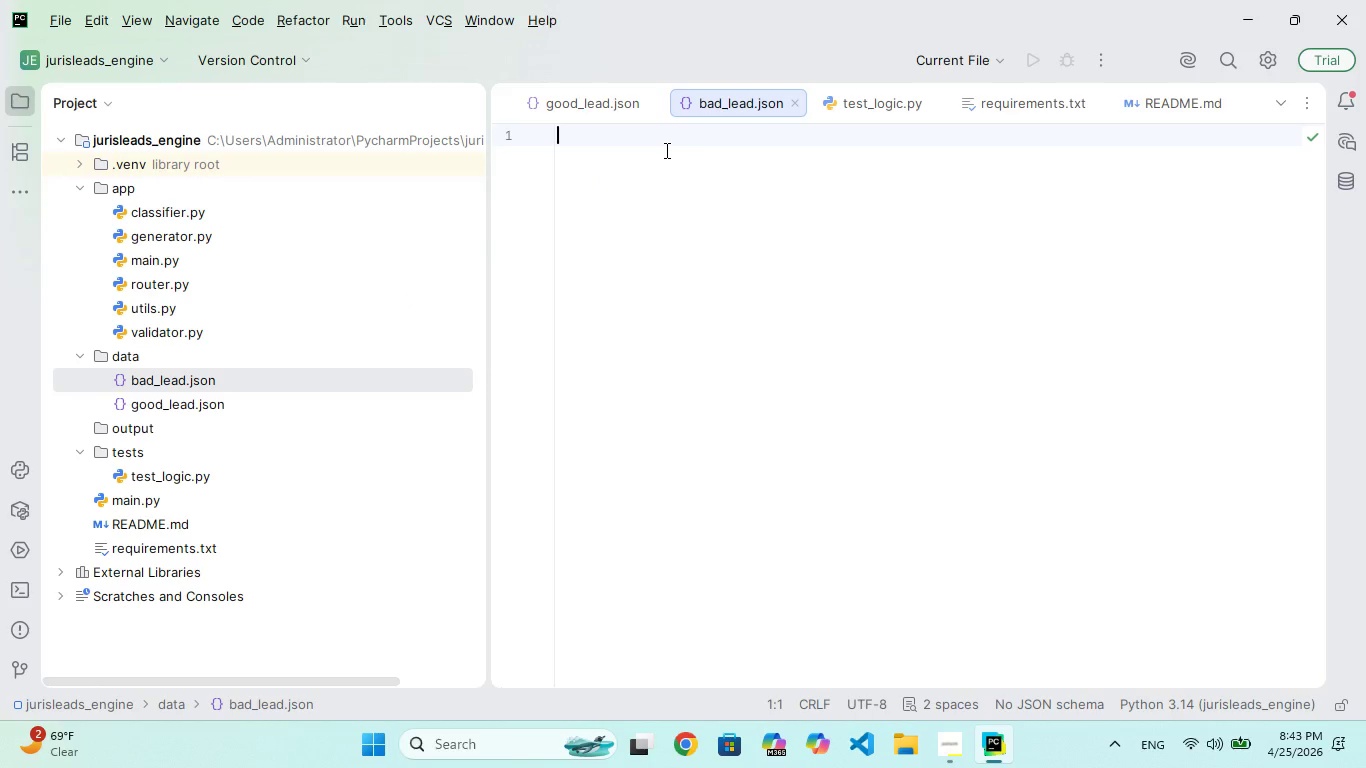 
key(Shift+BracketLeft)
 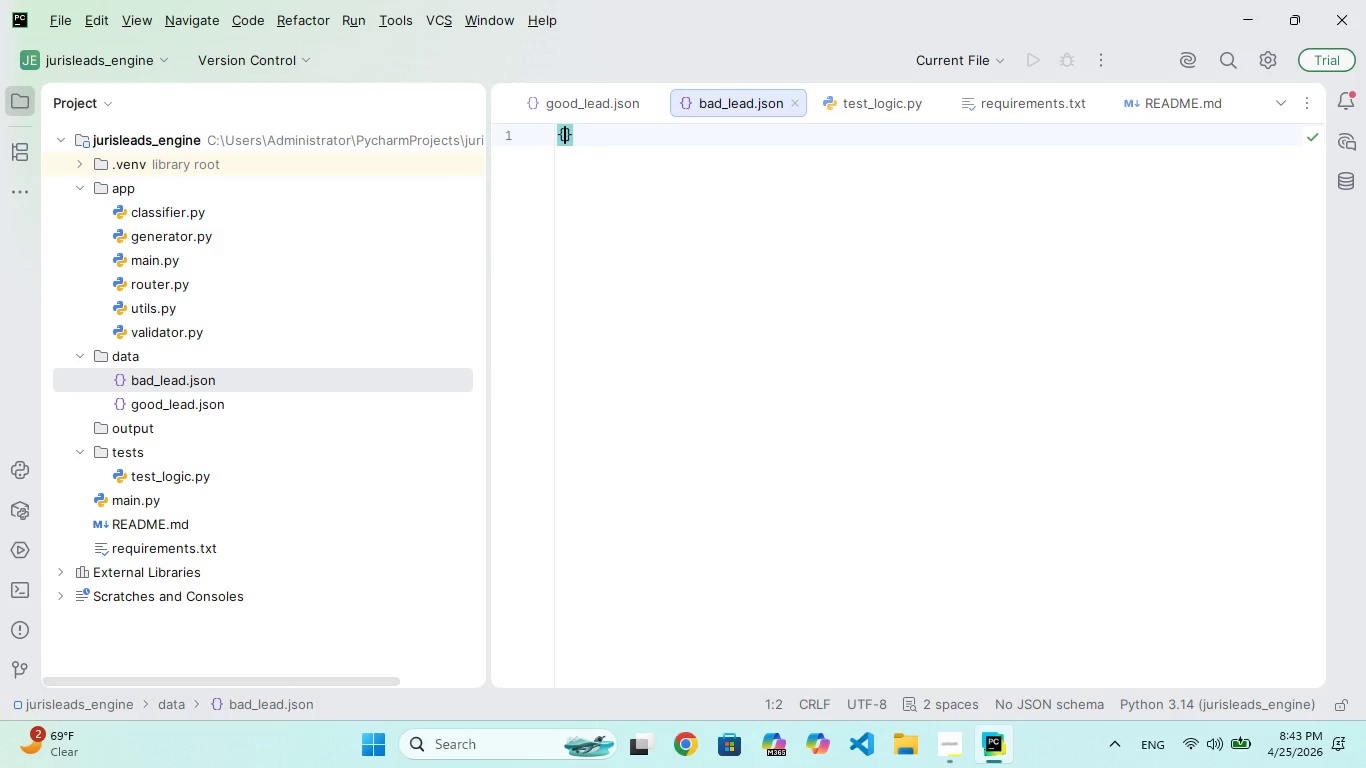 
key(Enter)
 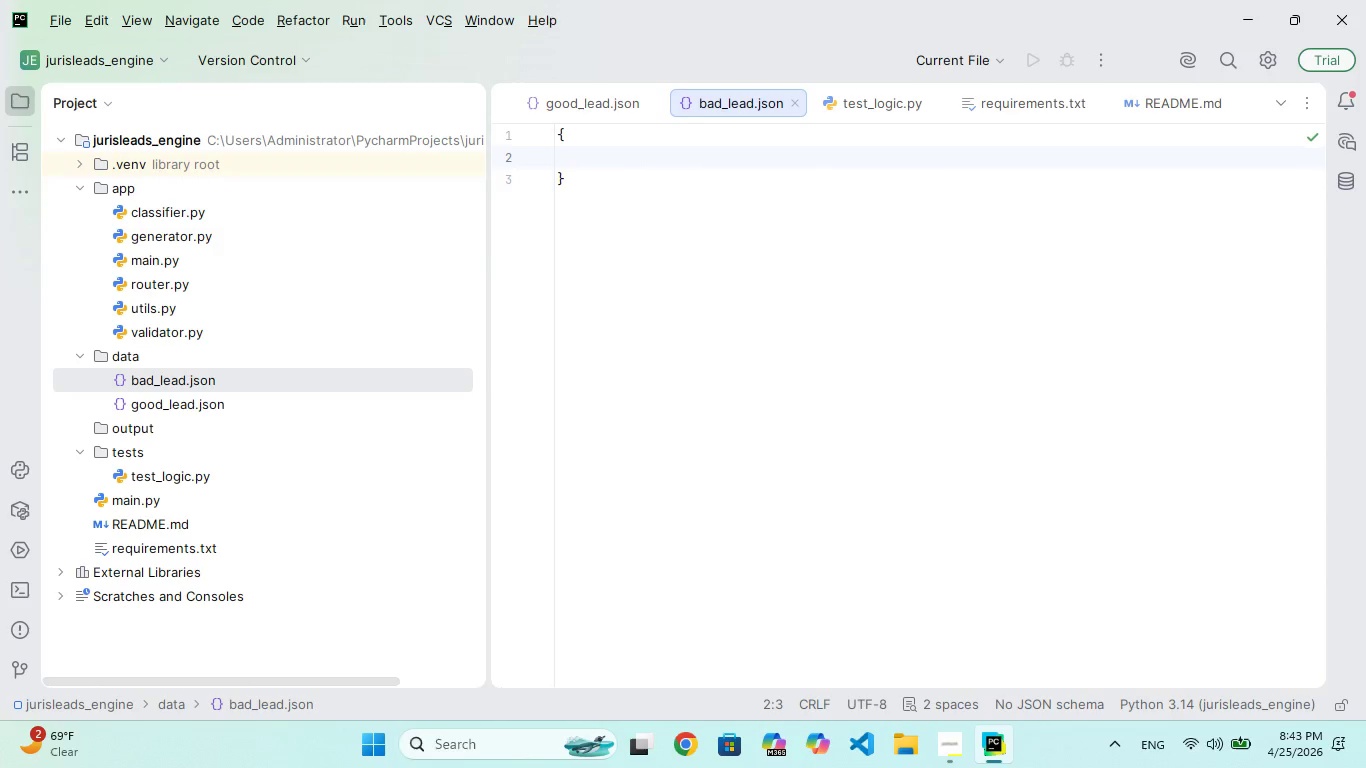 
type("nme)
 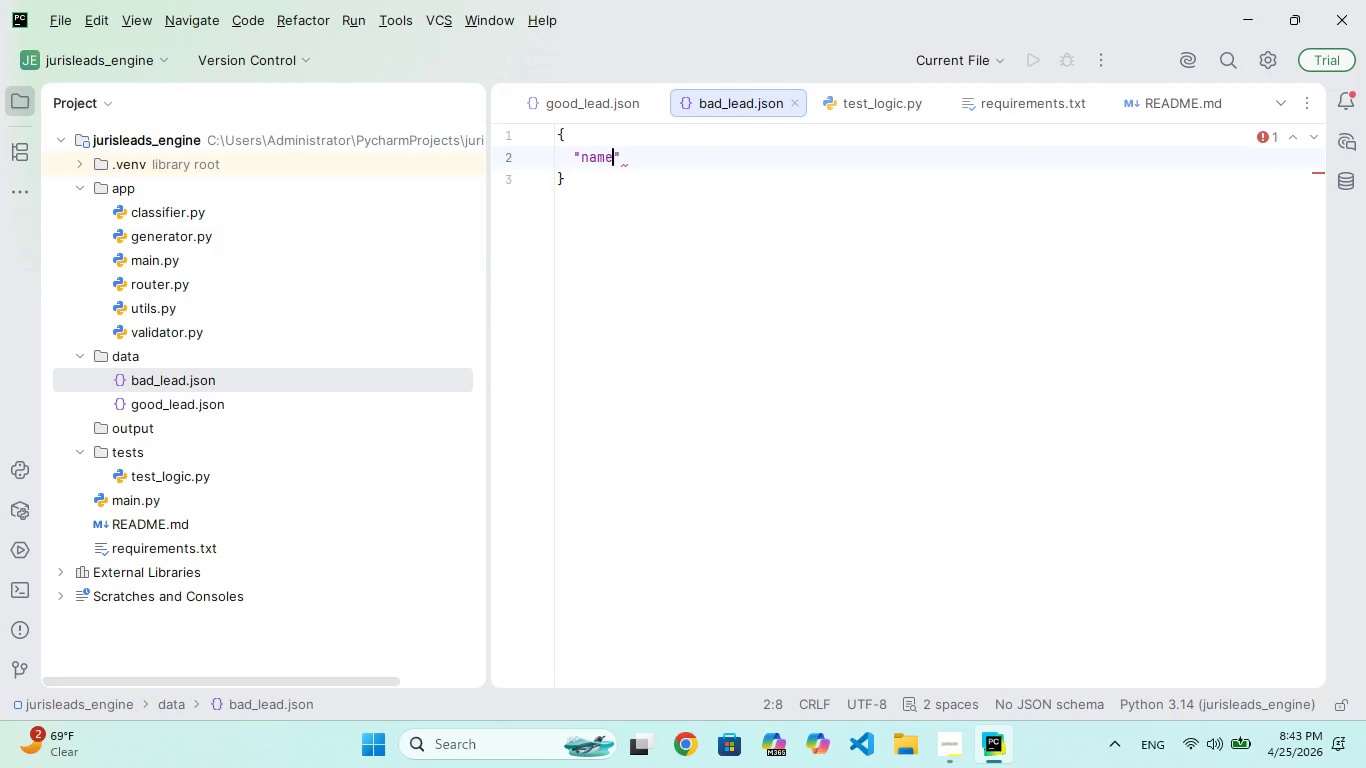 
hold_key(key=A, duration=0.31)
 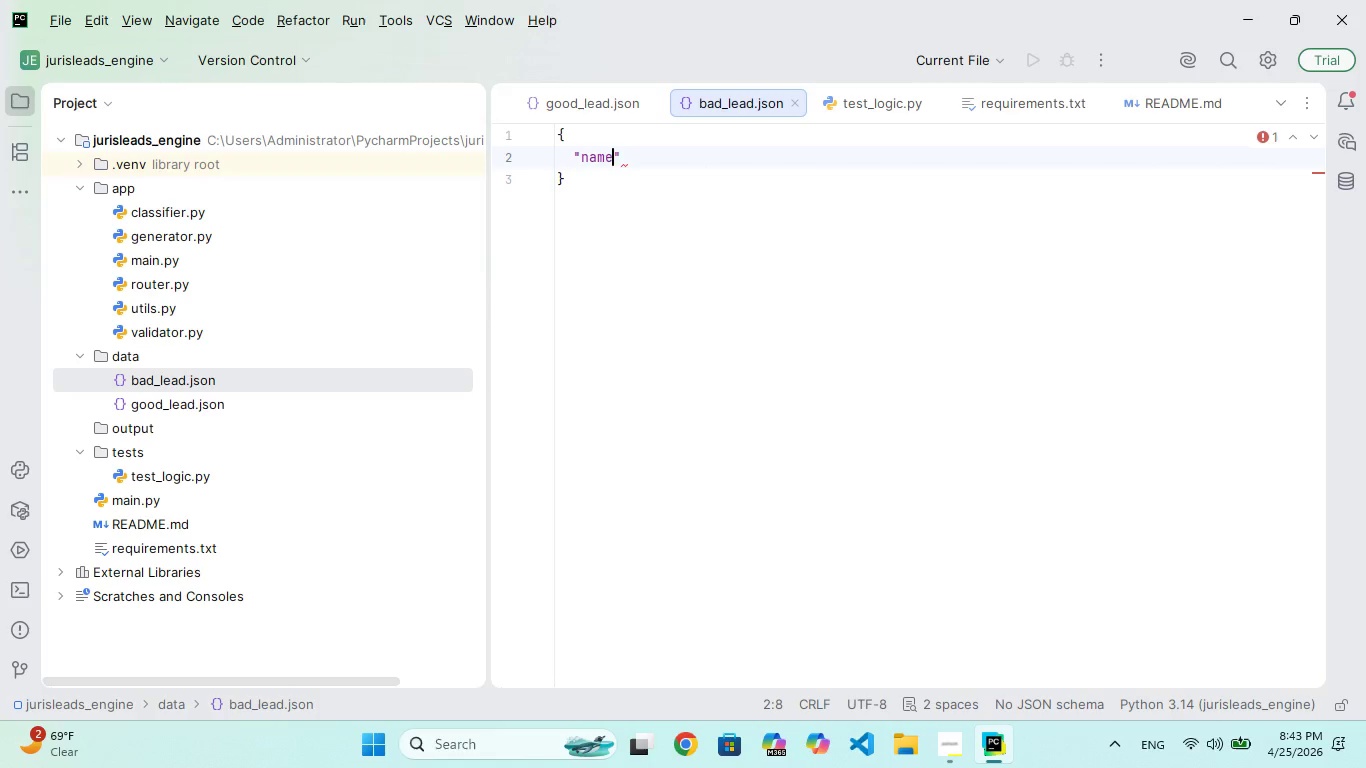 
key(ArrowRight)
 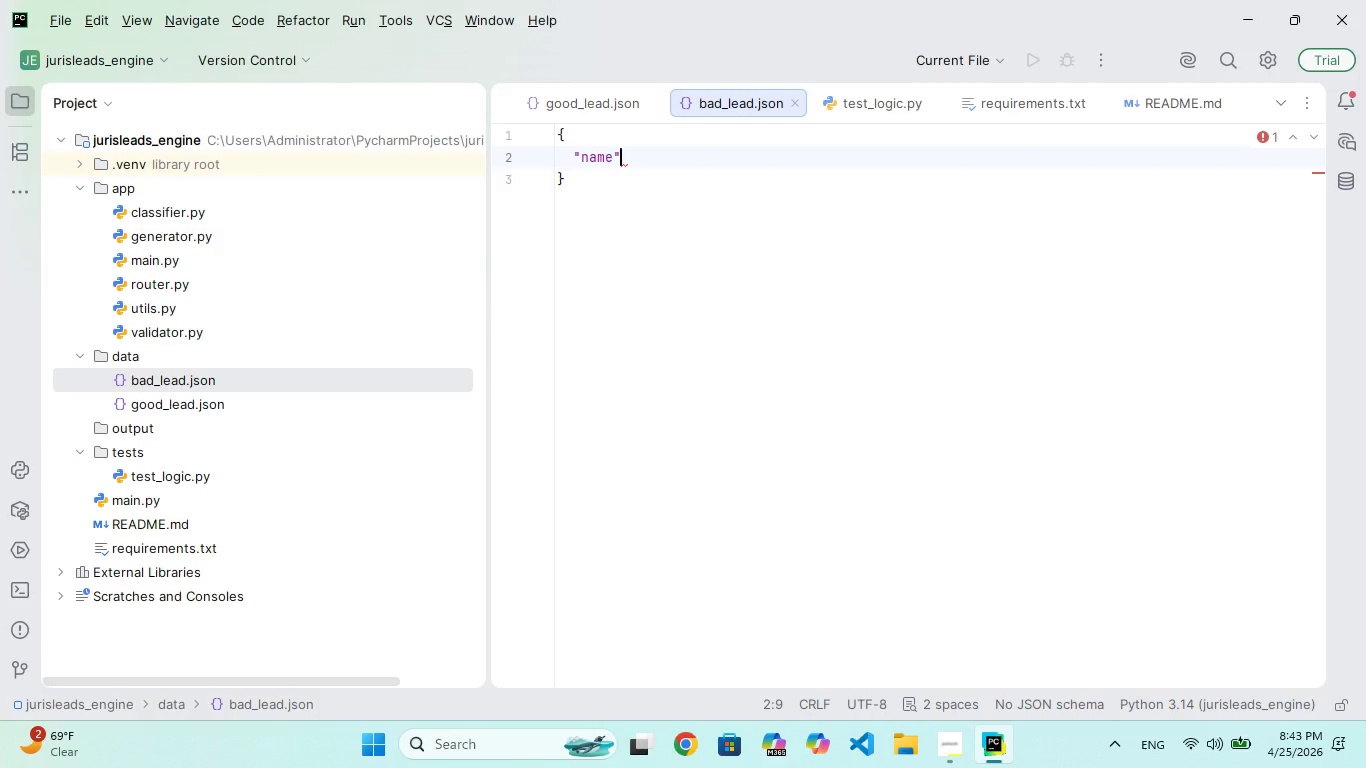 
type(: "Janae jon)
 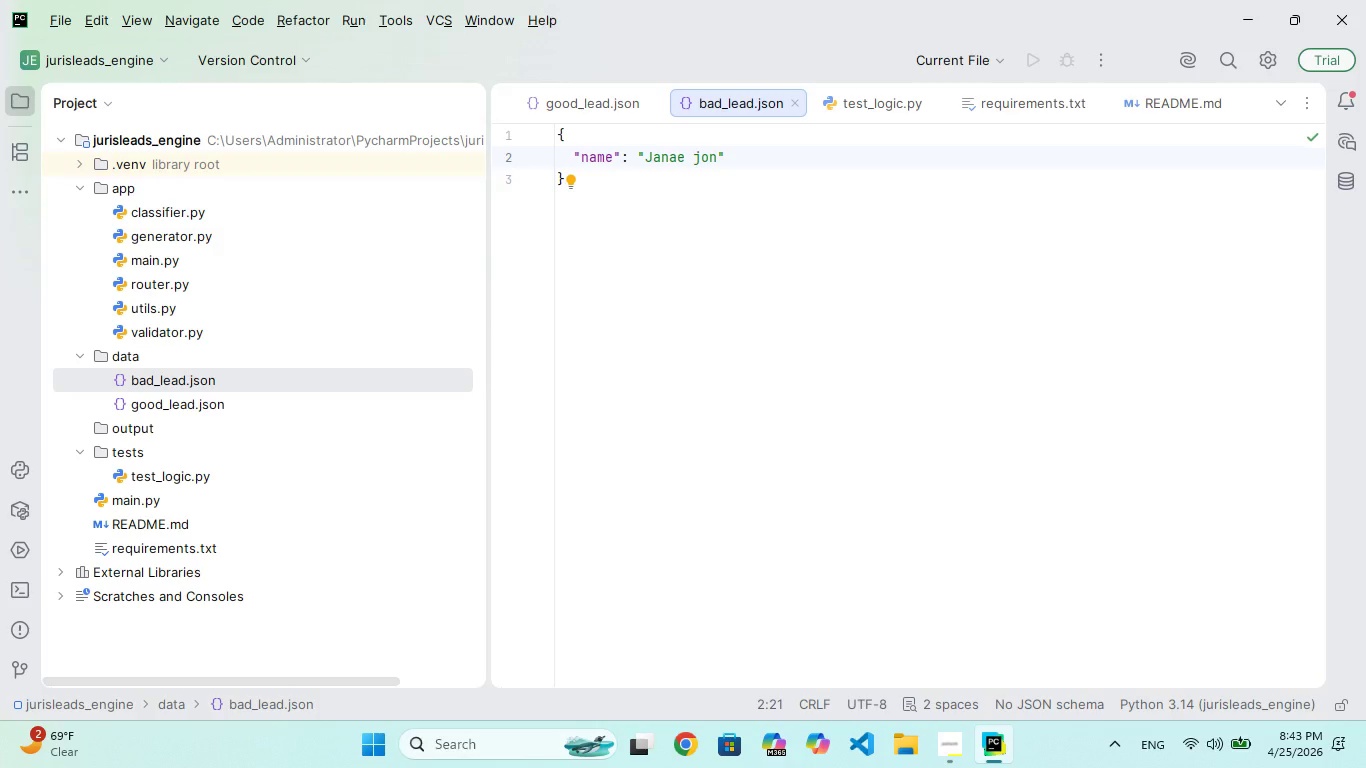 
key(ArrowLeft)
 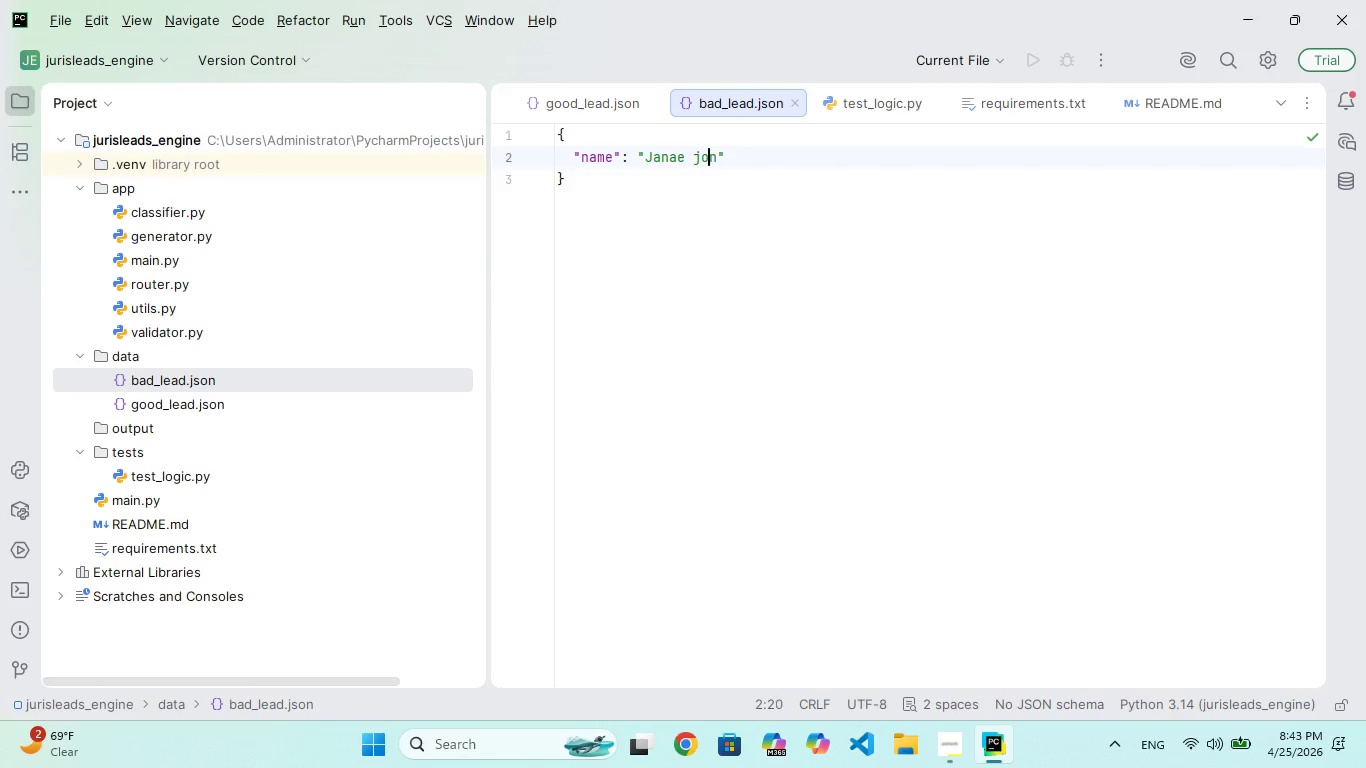 
key(ArrowLeft)
 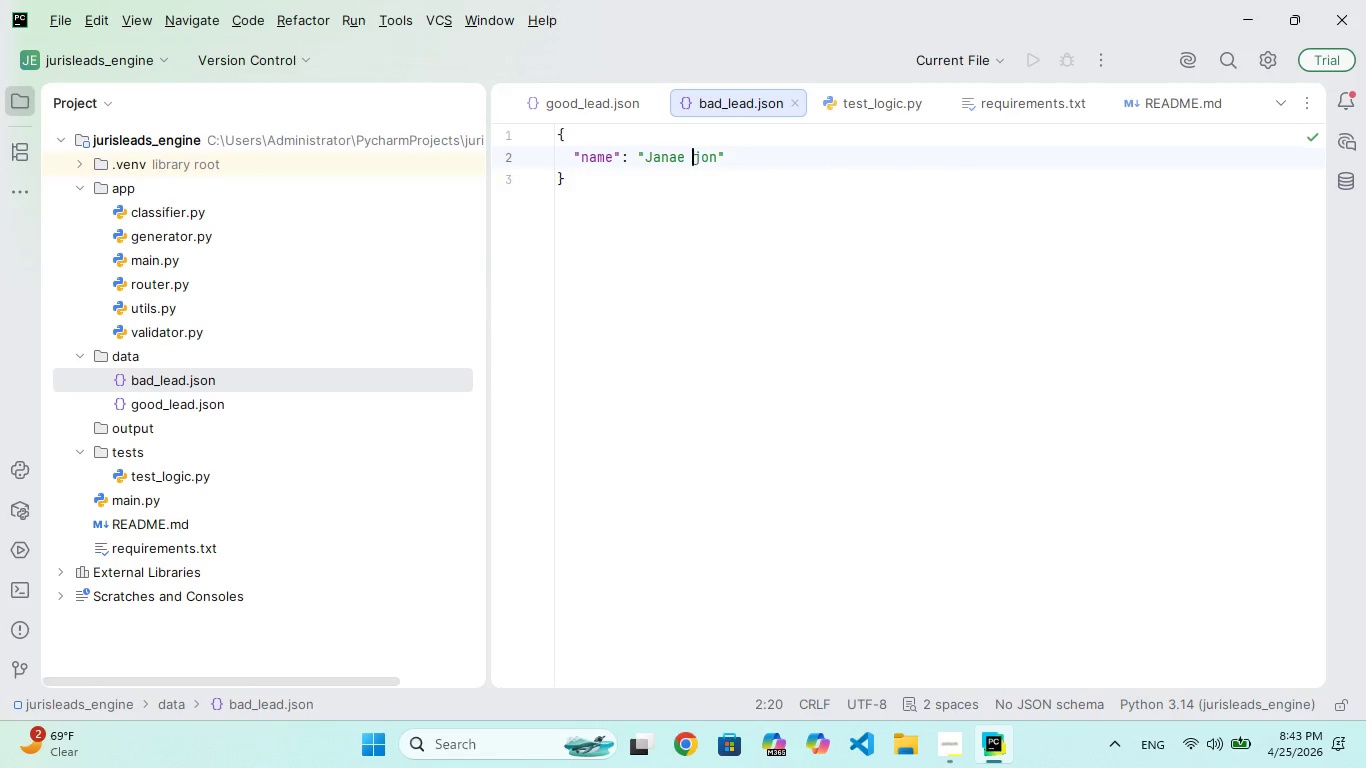 
key(ArrowLeft)
 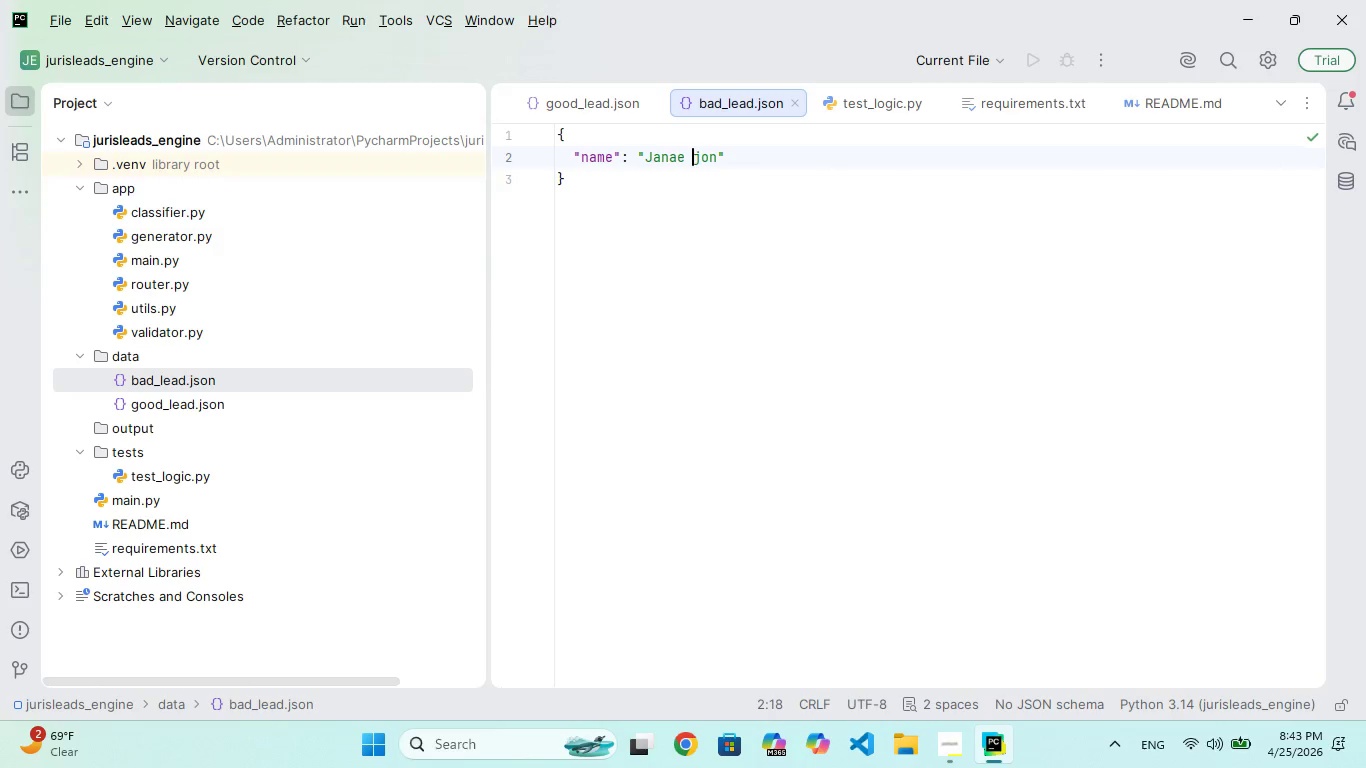 
key(ArrowRight)
 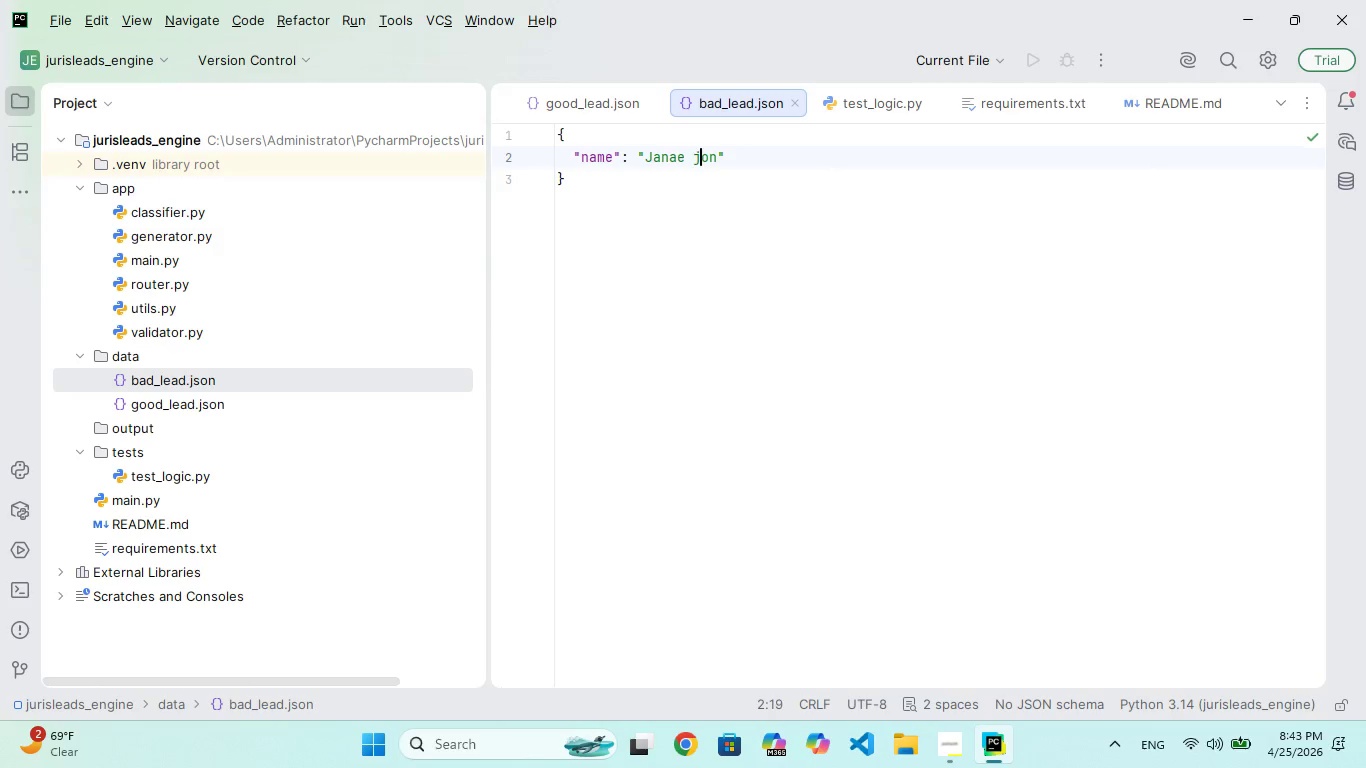 
key(Backspace)
 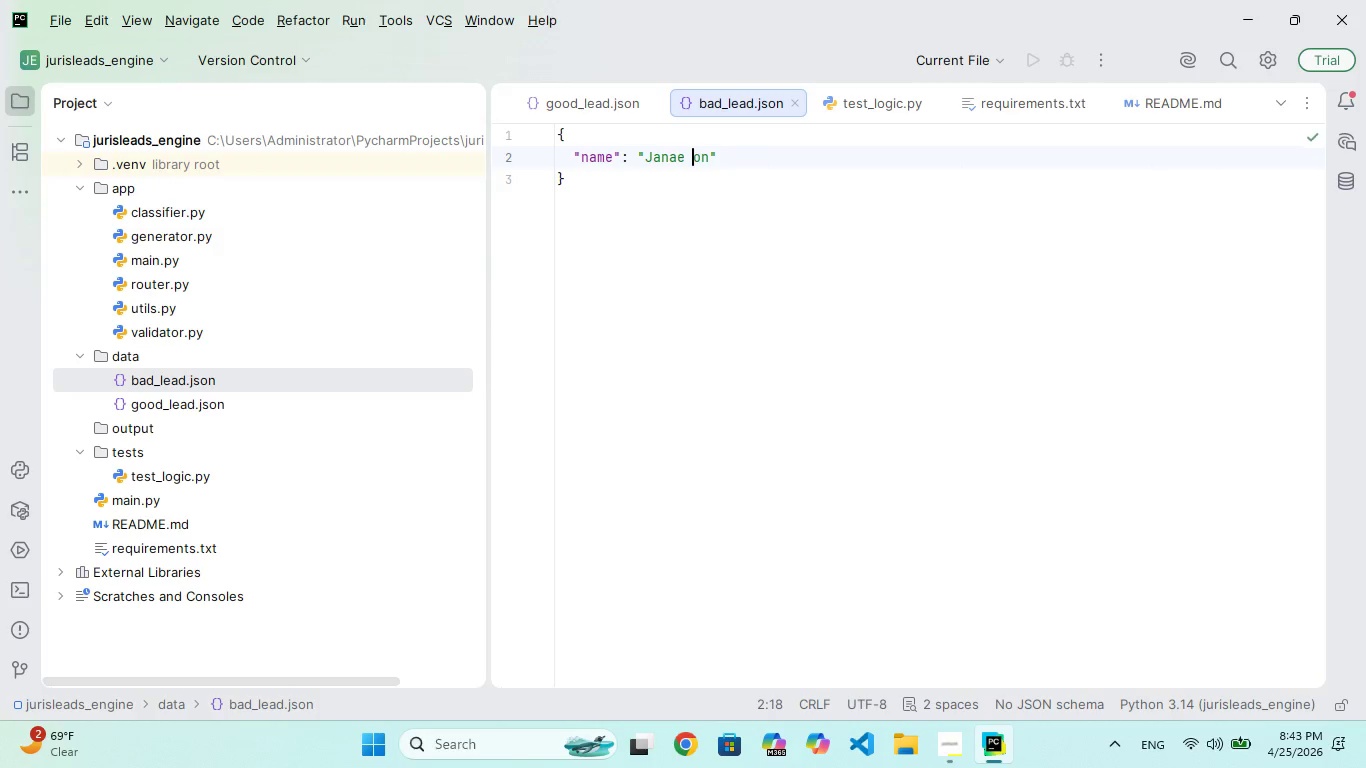 
key(CapsLock)
 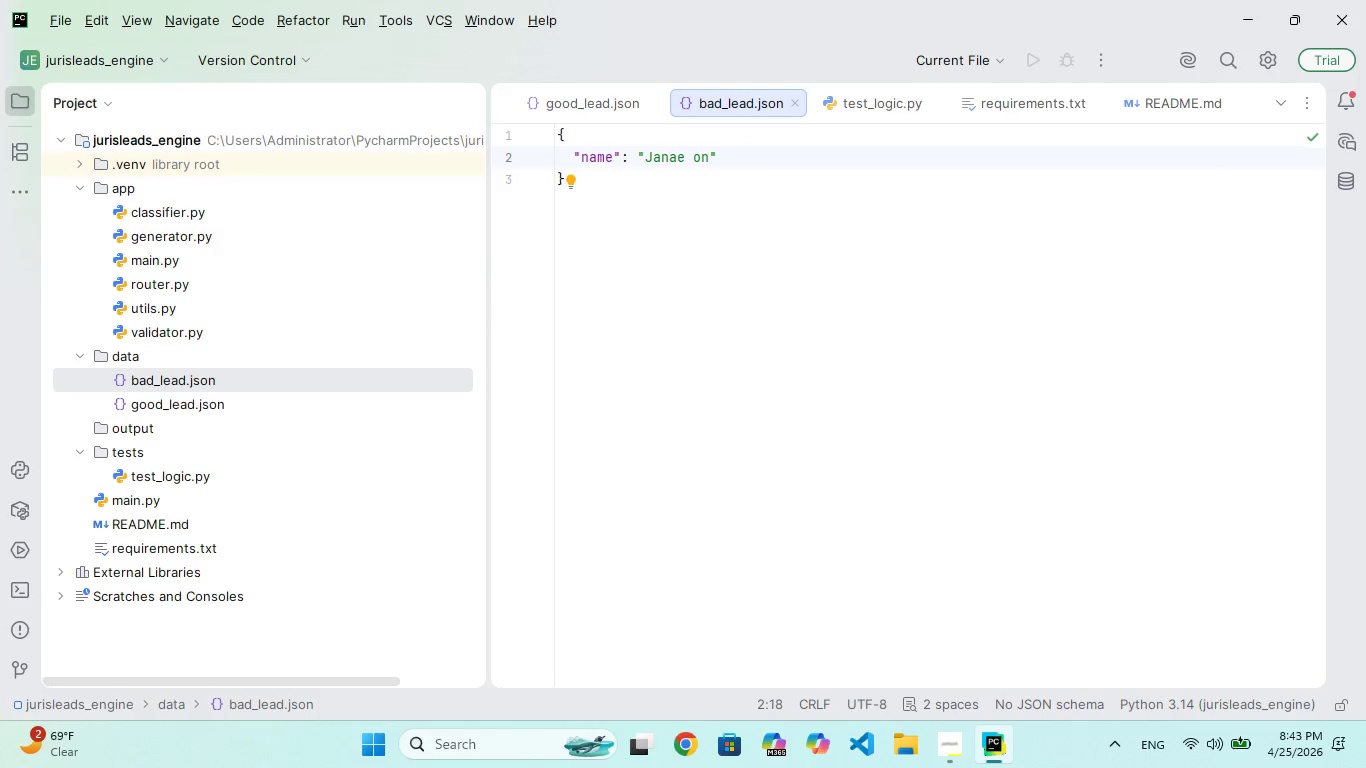 
key(J)
 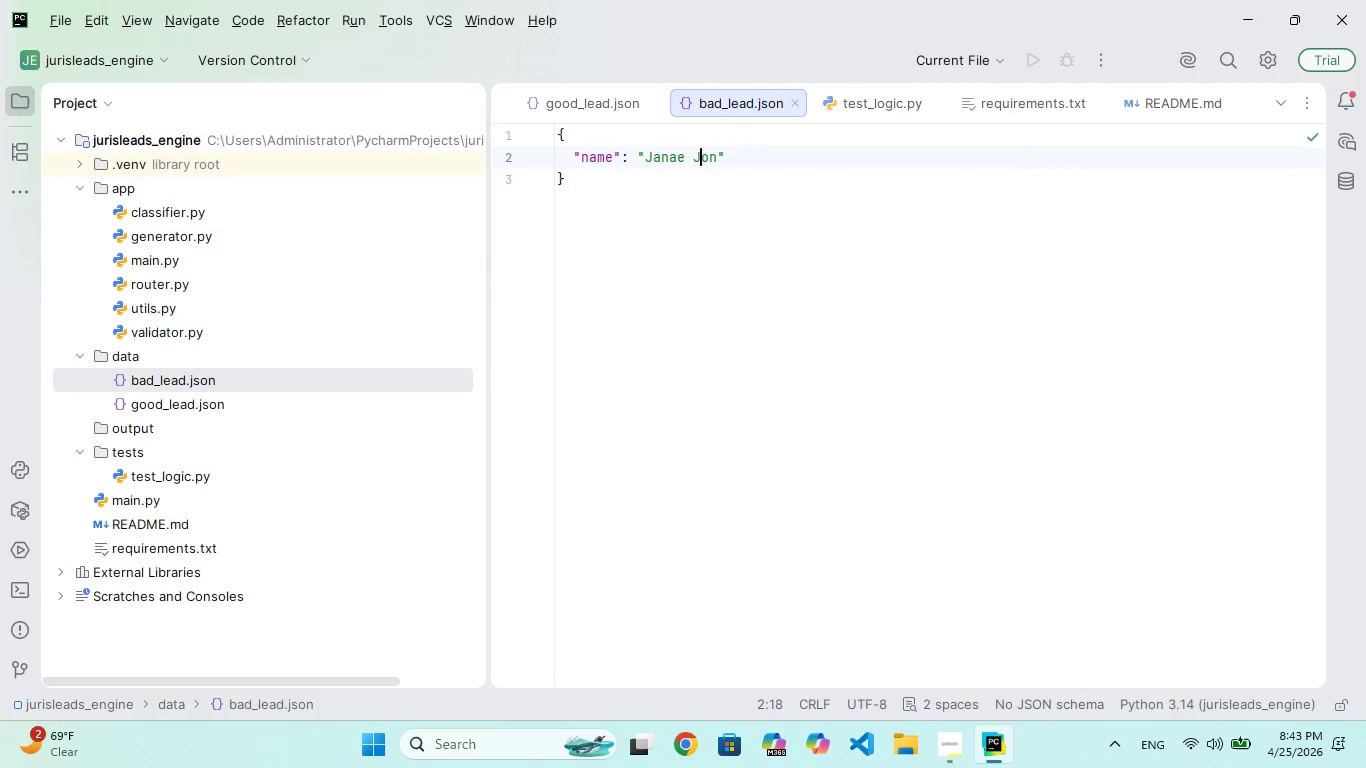 
key(CapsLock)
 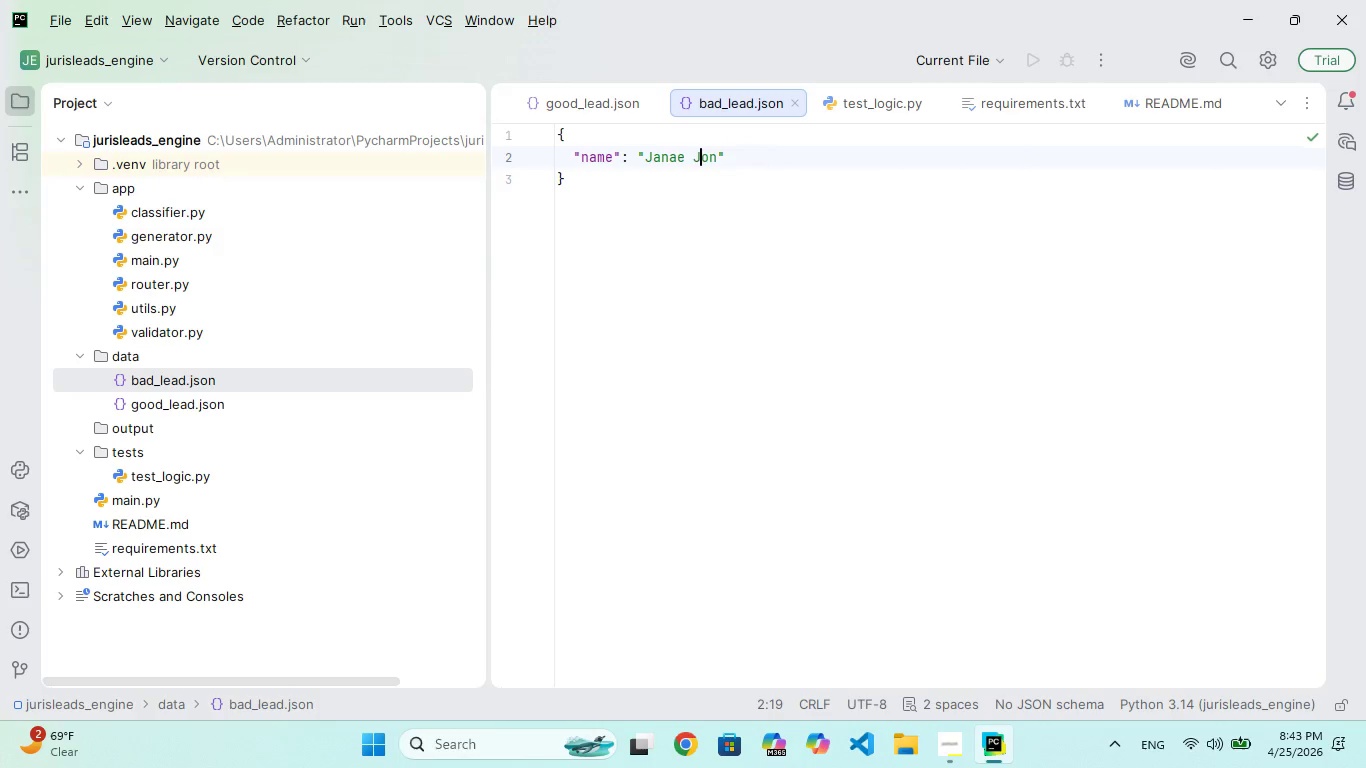 
key(ArrowRight)
 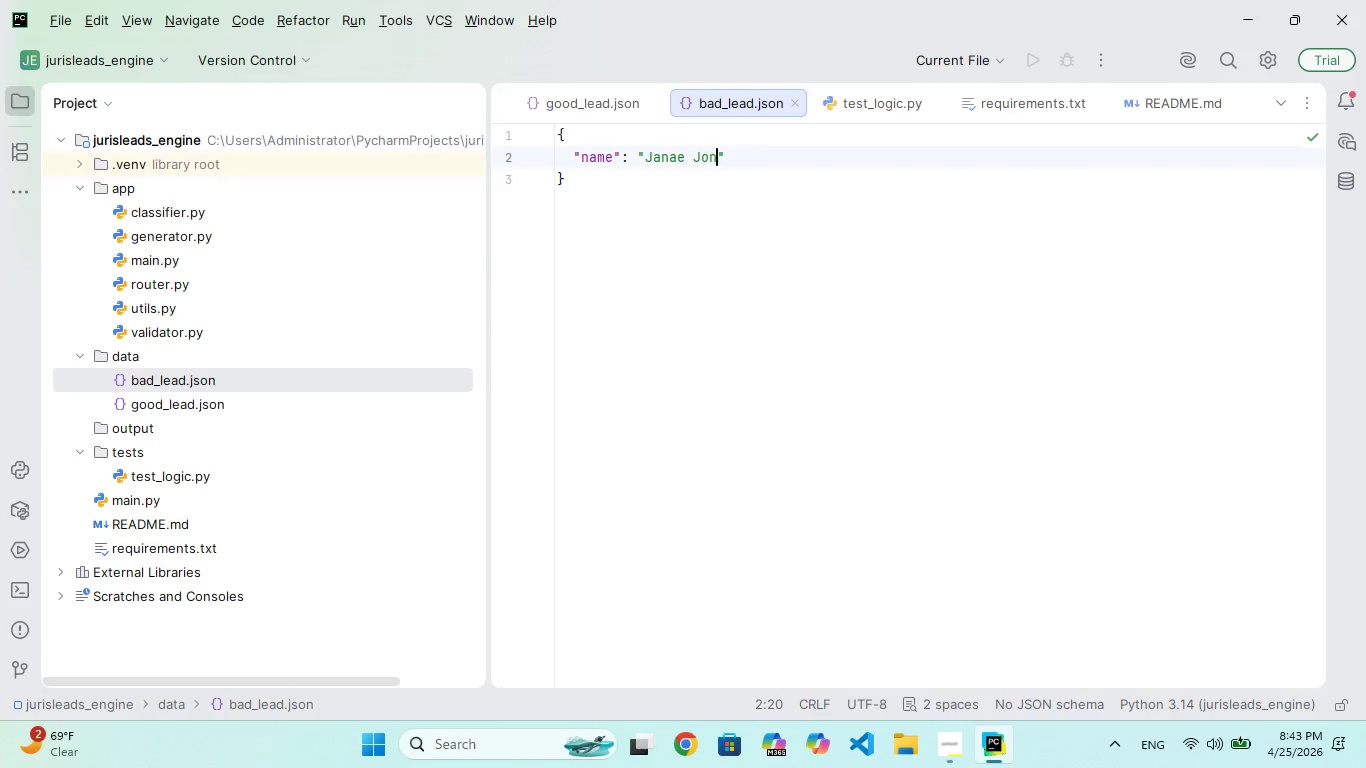 
key(ArrowRight)
 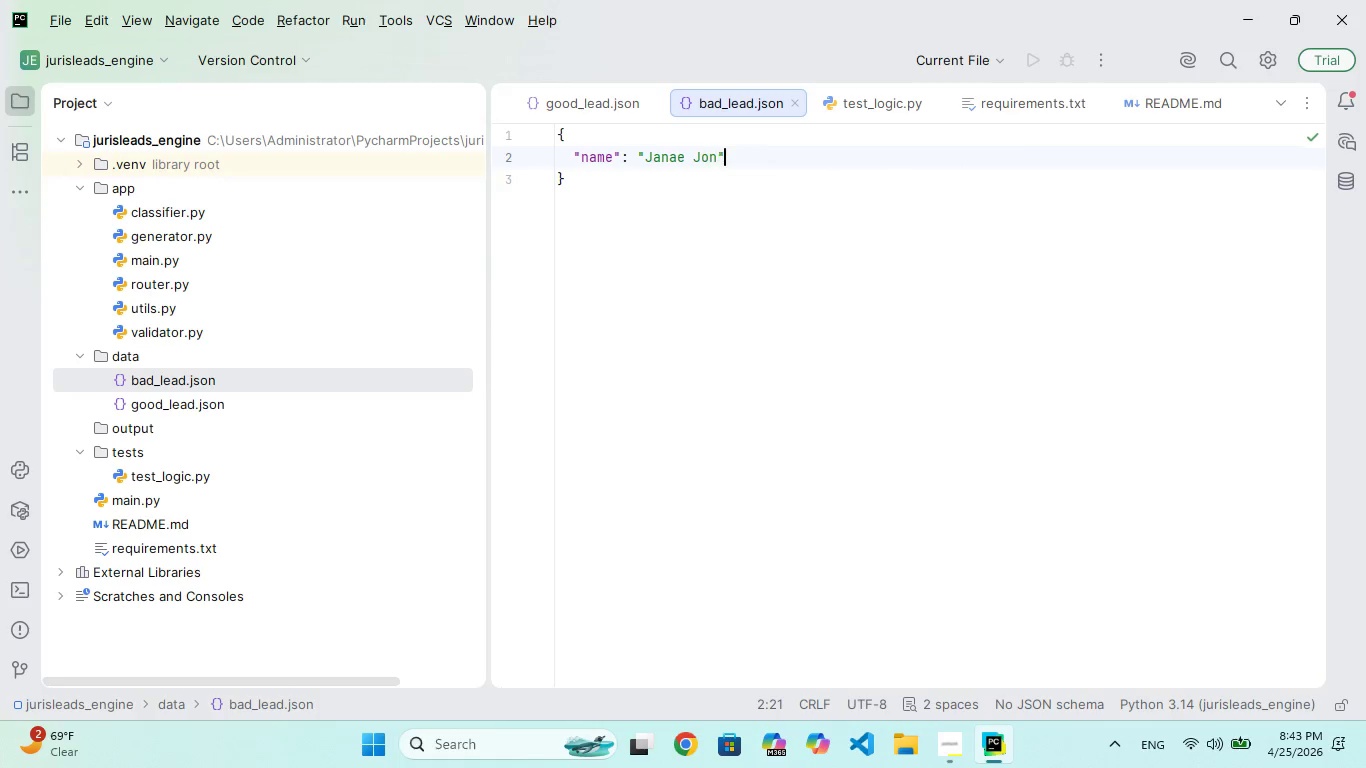 
key(ArrowRight)
 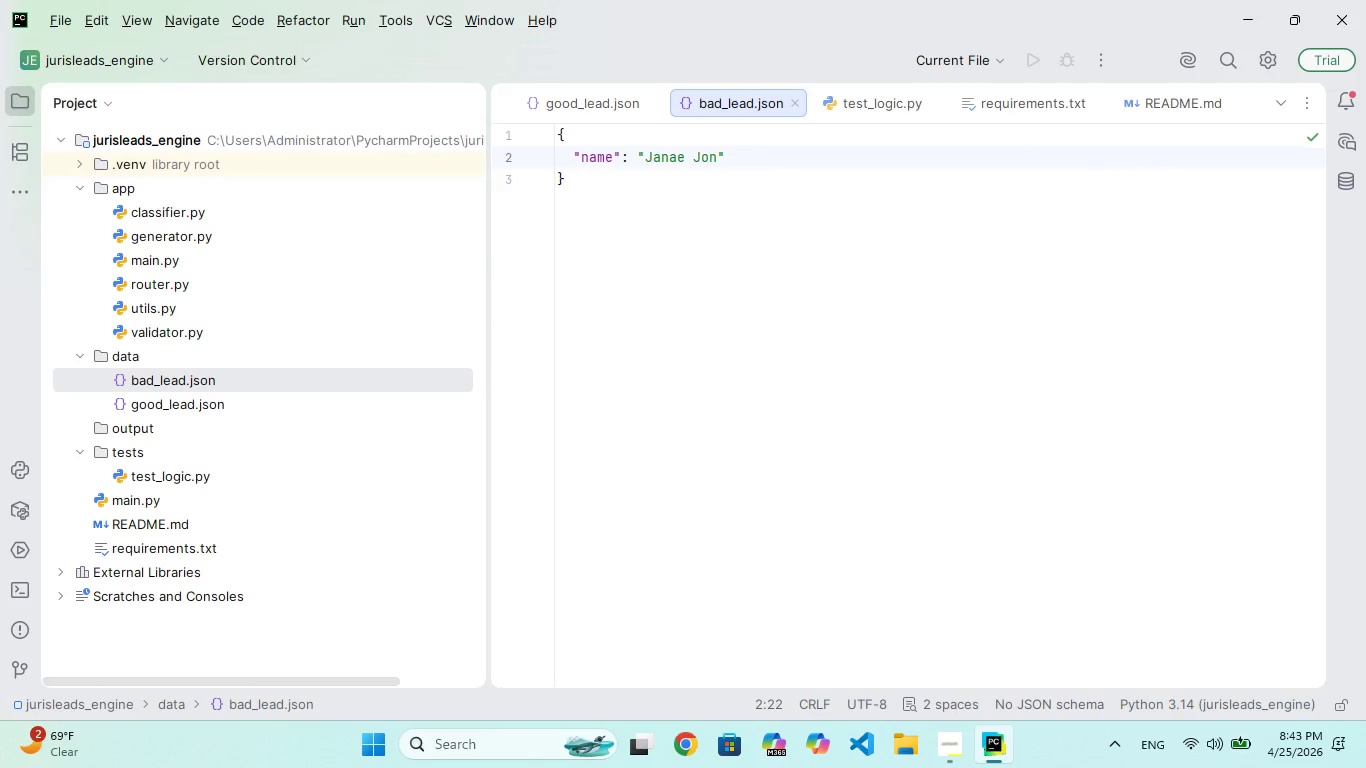 
key(Comma)
 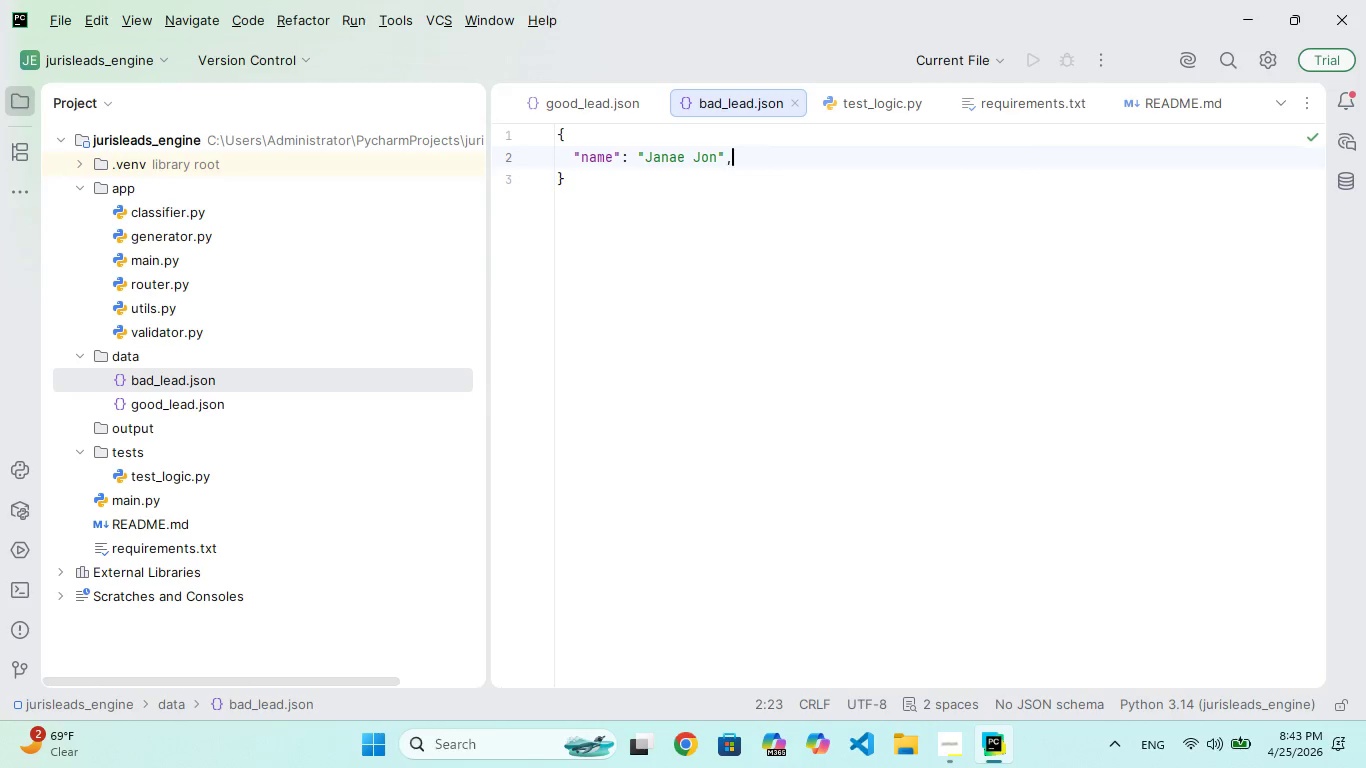 
key(Enter)
 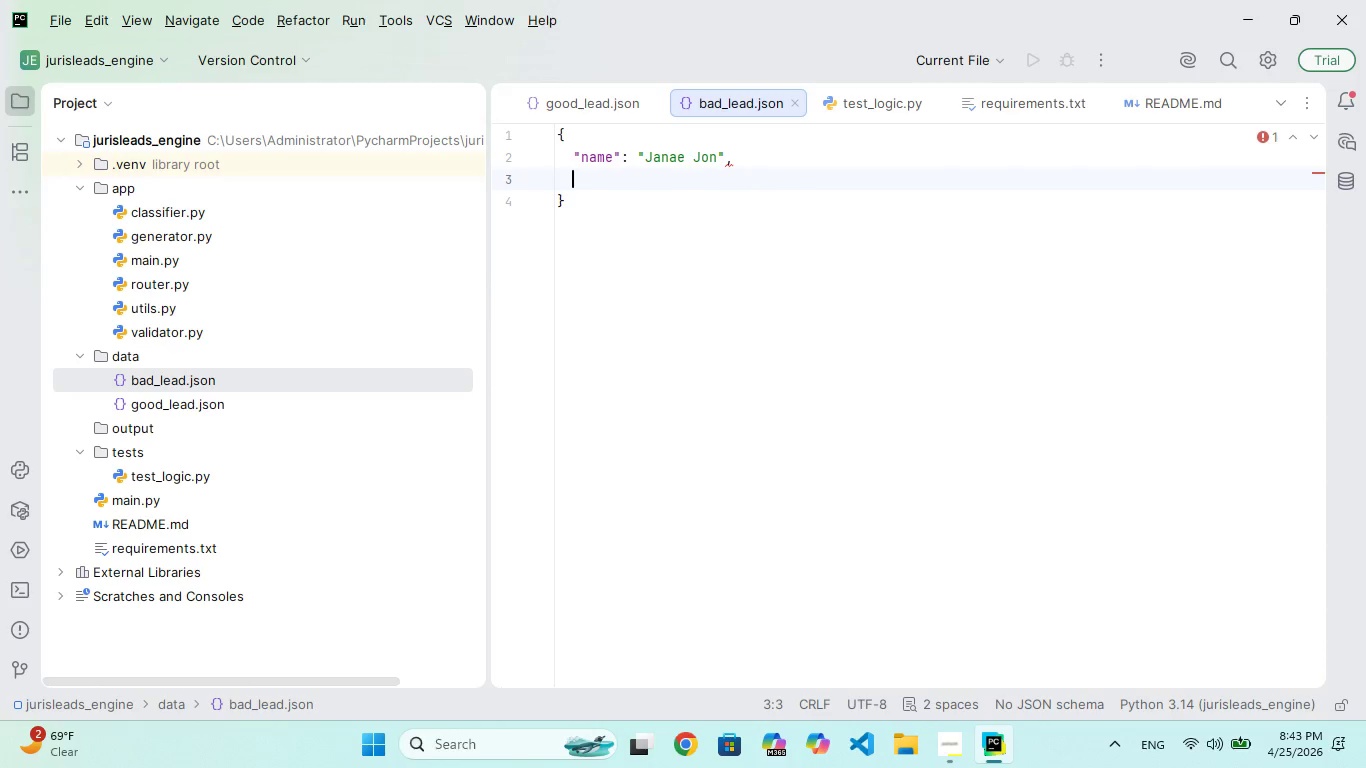 
type("phone)
 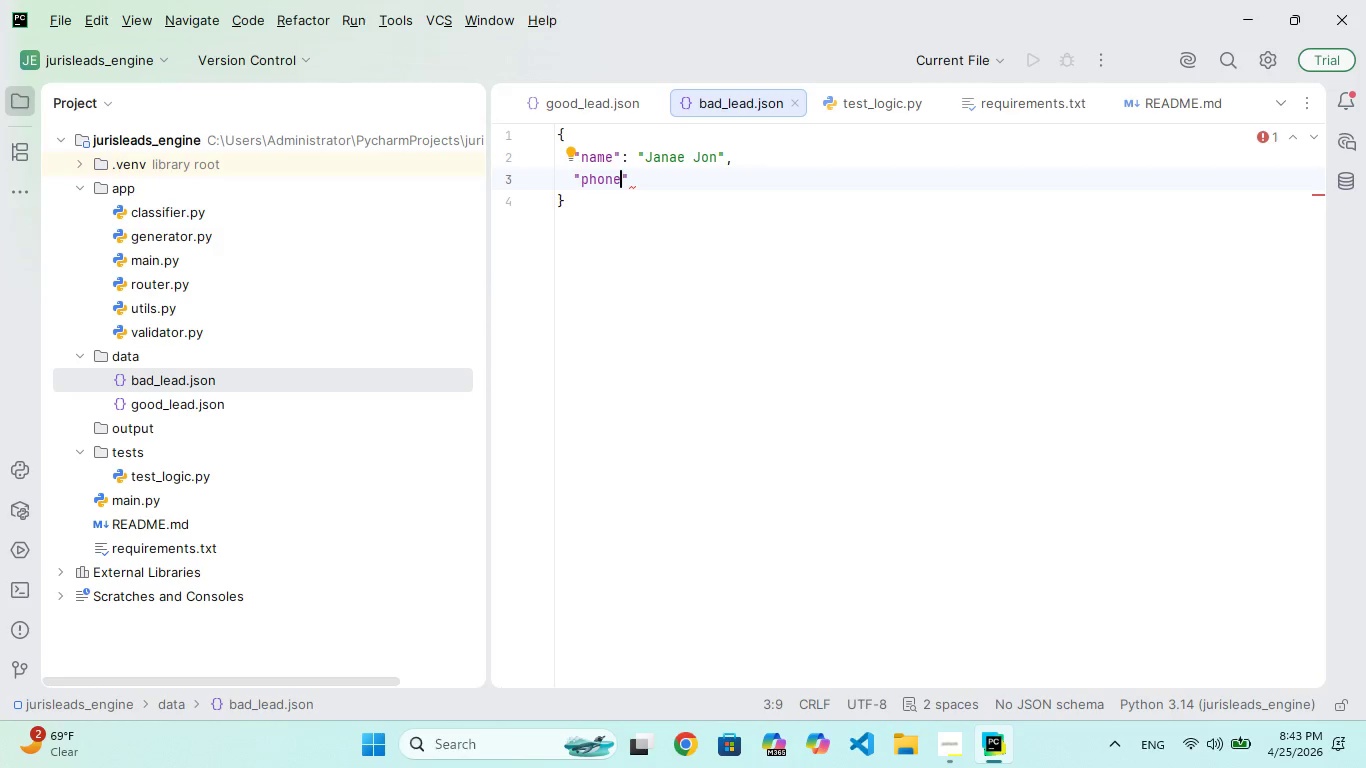 
key(ArrowRight)
 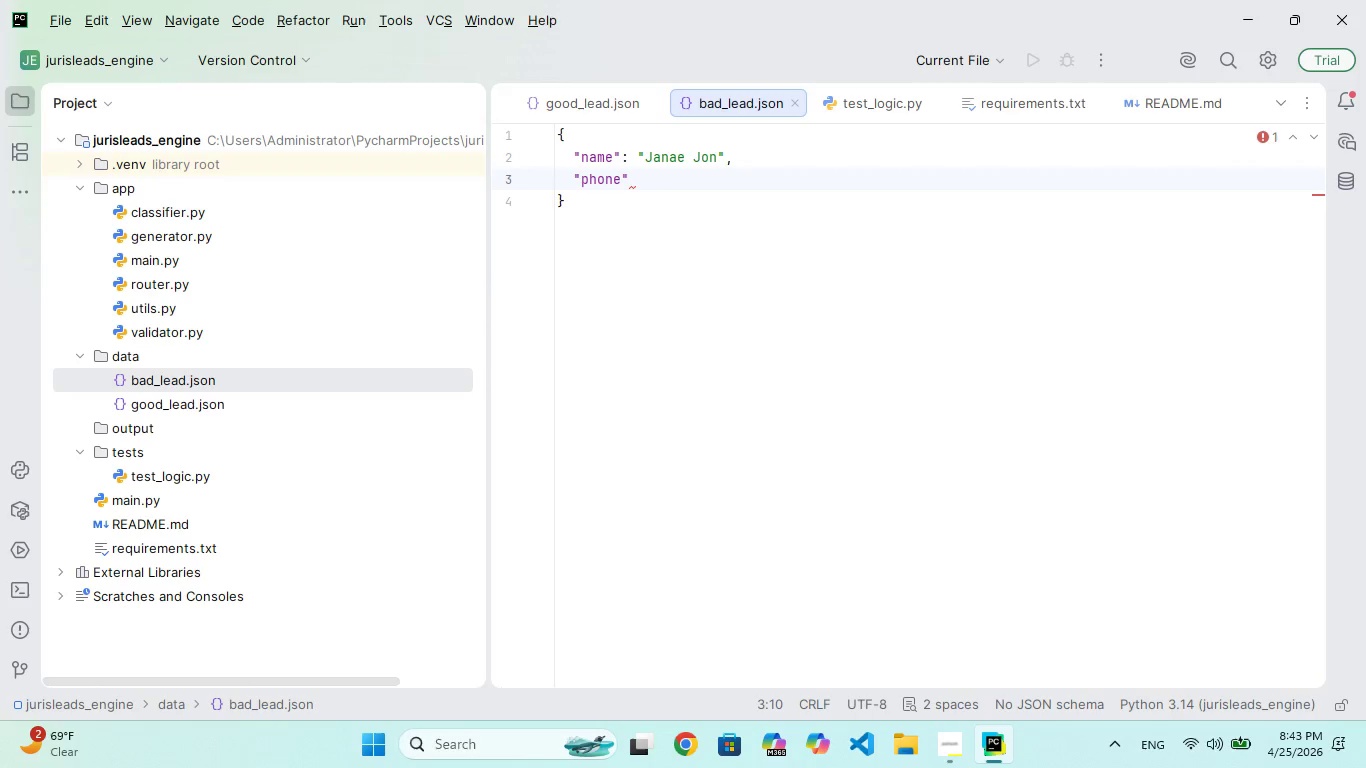 
type(:"0909090909)
 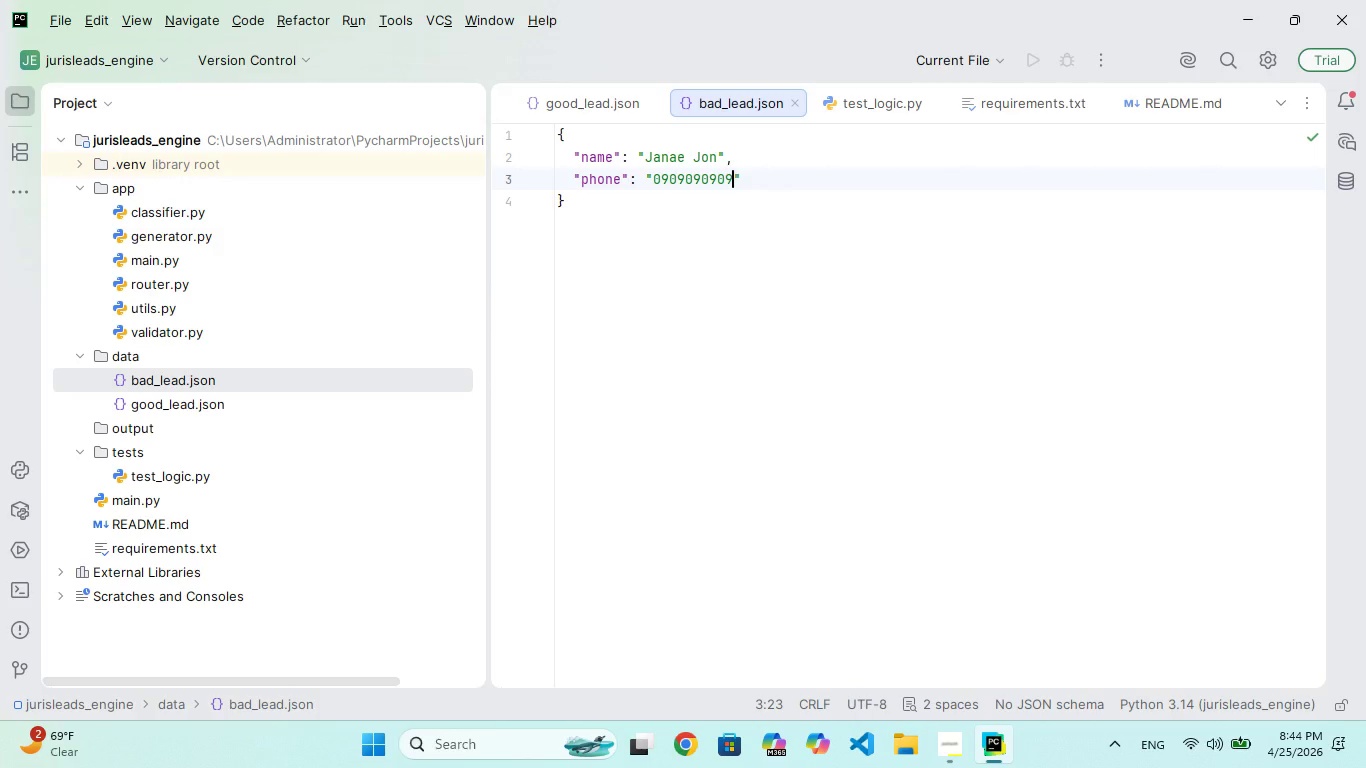 
key(ArrowRight)
 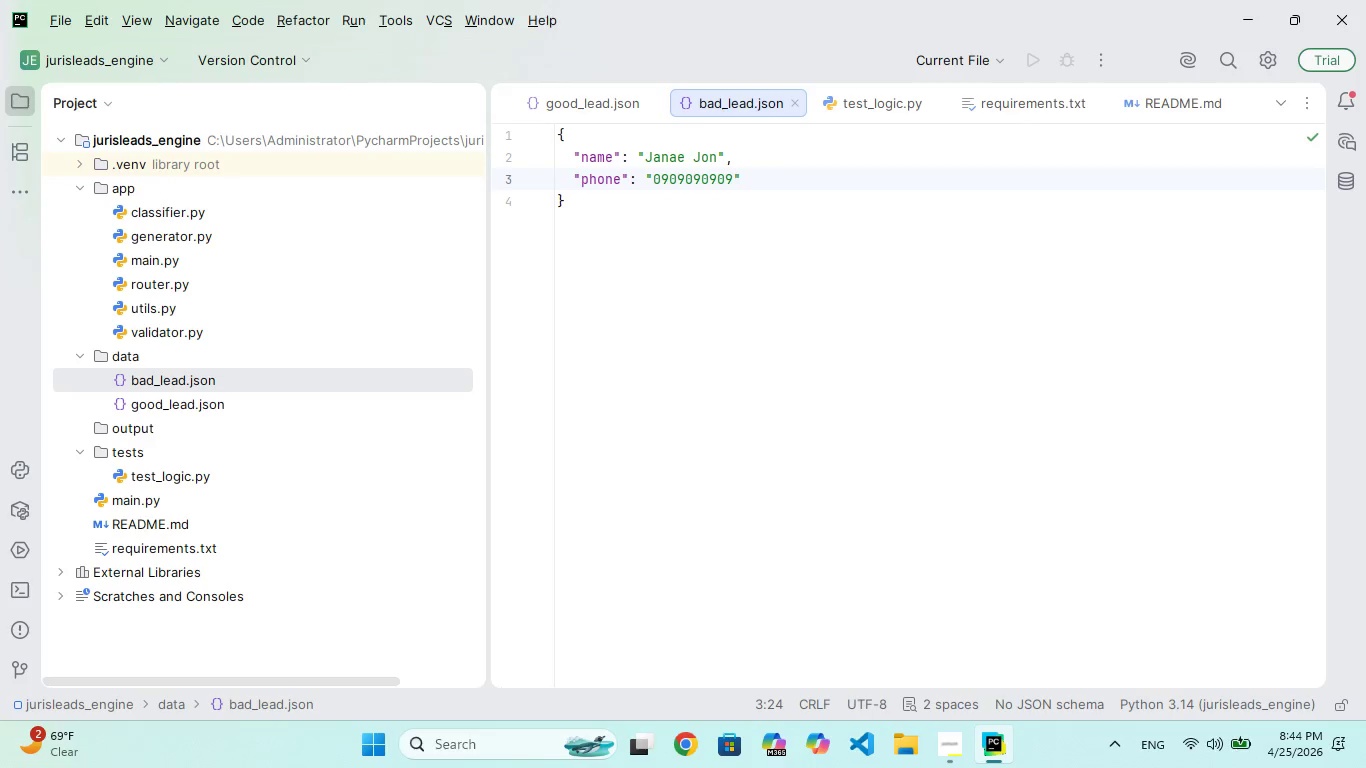 
key(Comma)
 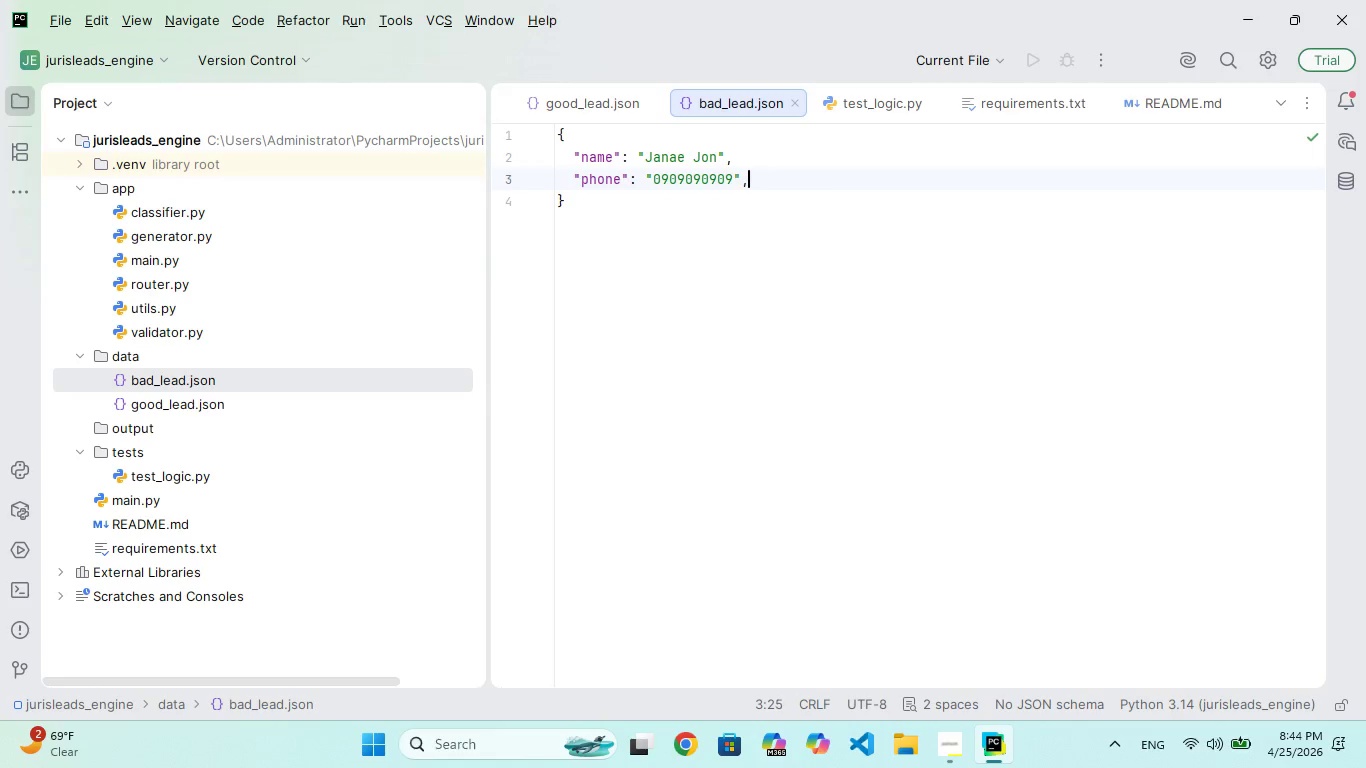 
key(Enter)
 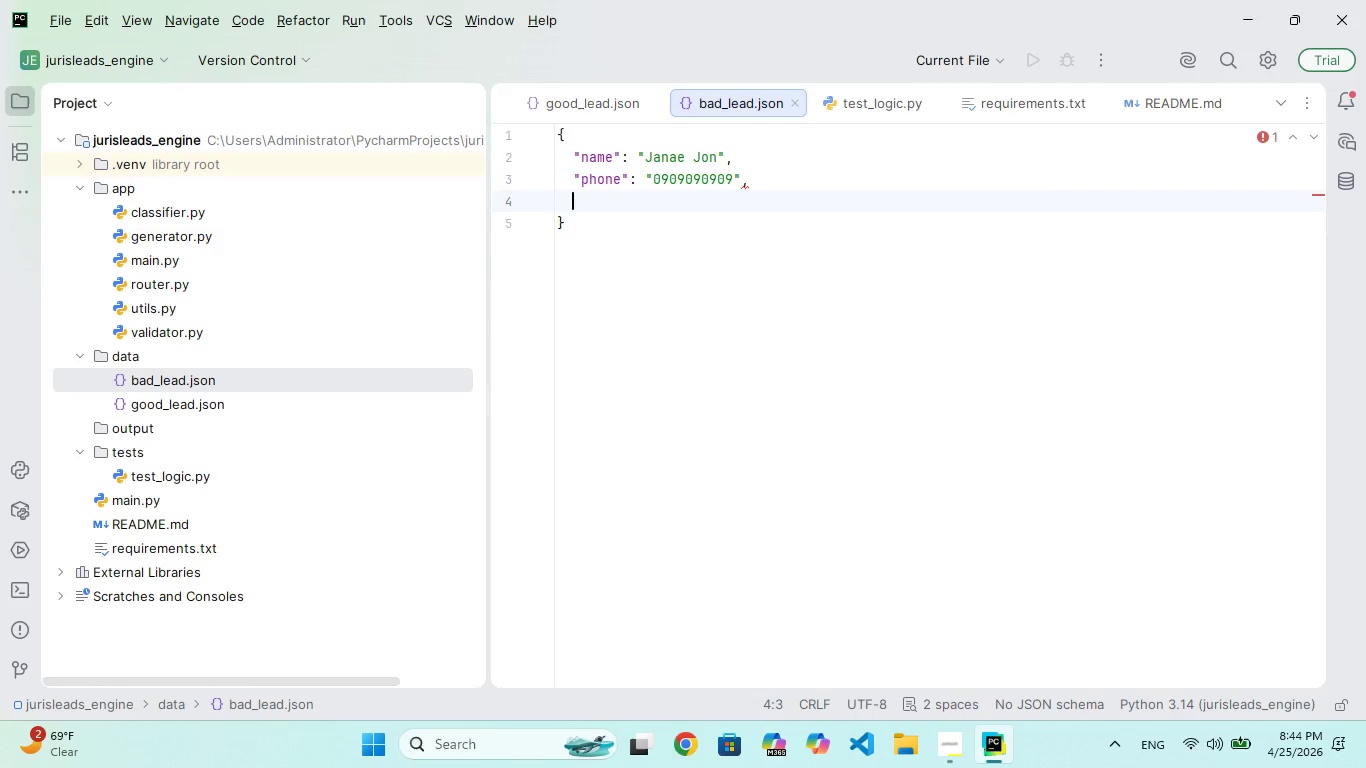 
key(ArrowUp)
 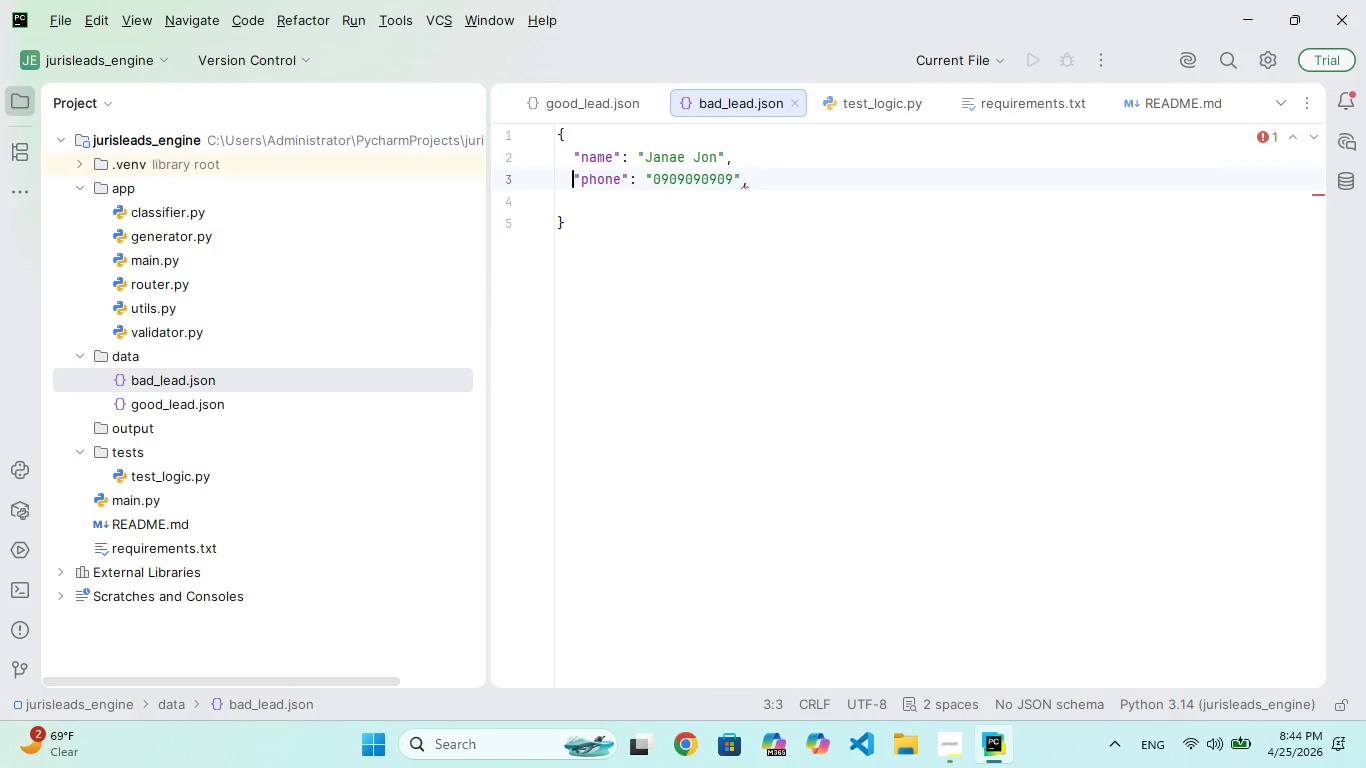 
hold_key(key=ArrowRight, duration=1.2)
 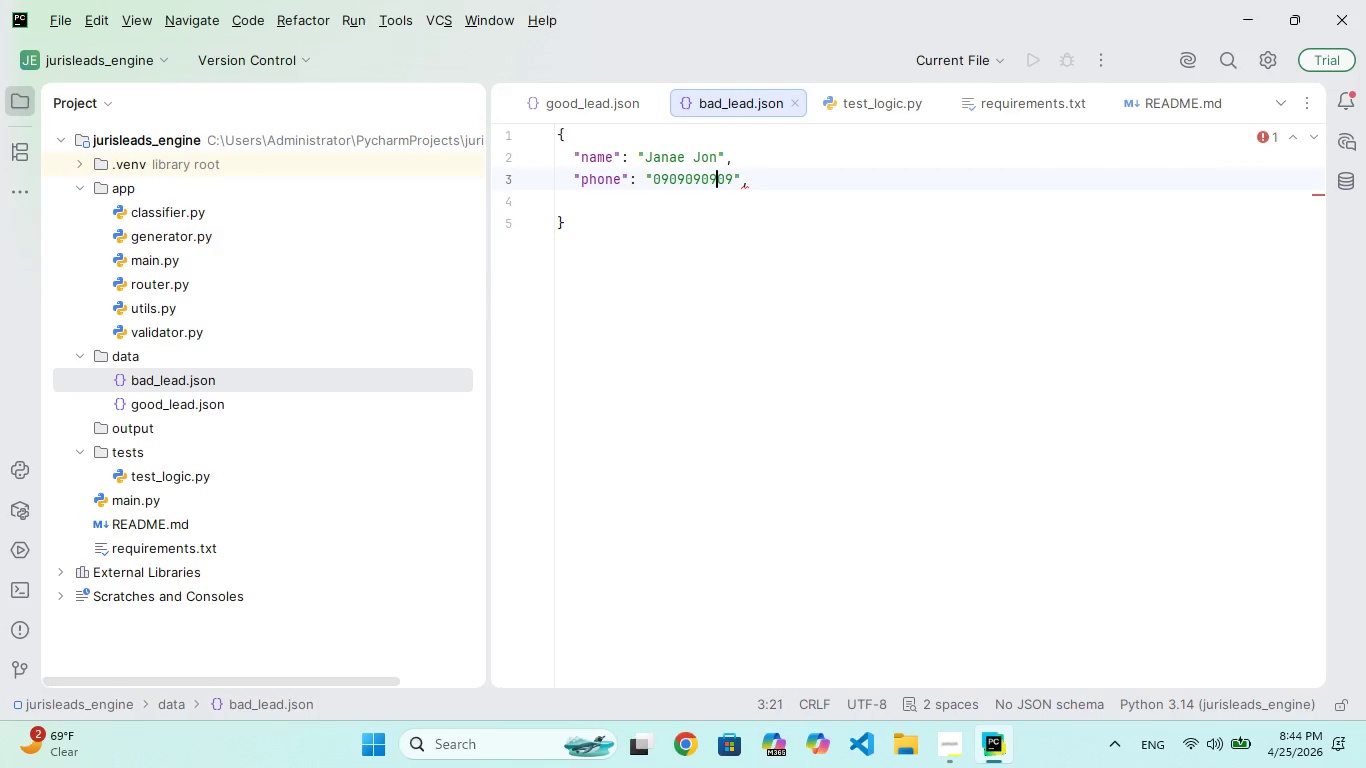 
key(ArrowRight)
 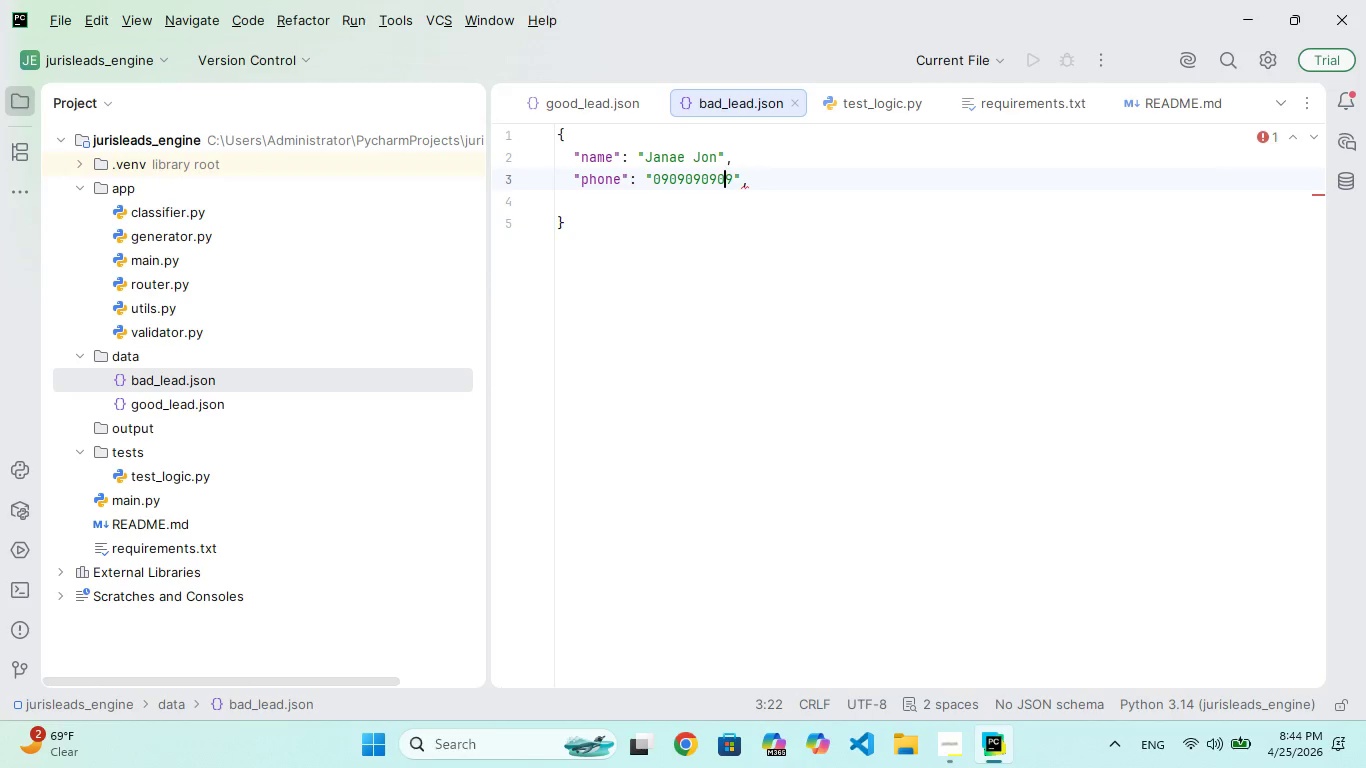 
key(ArrowRight)
 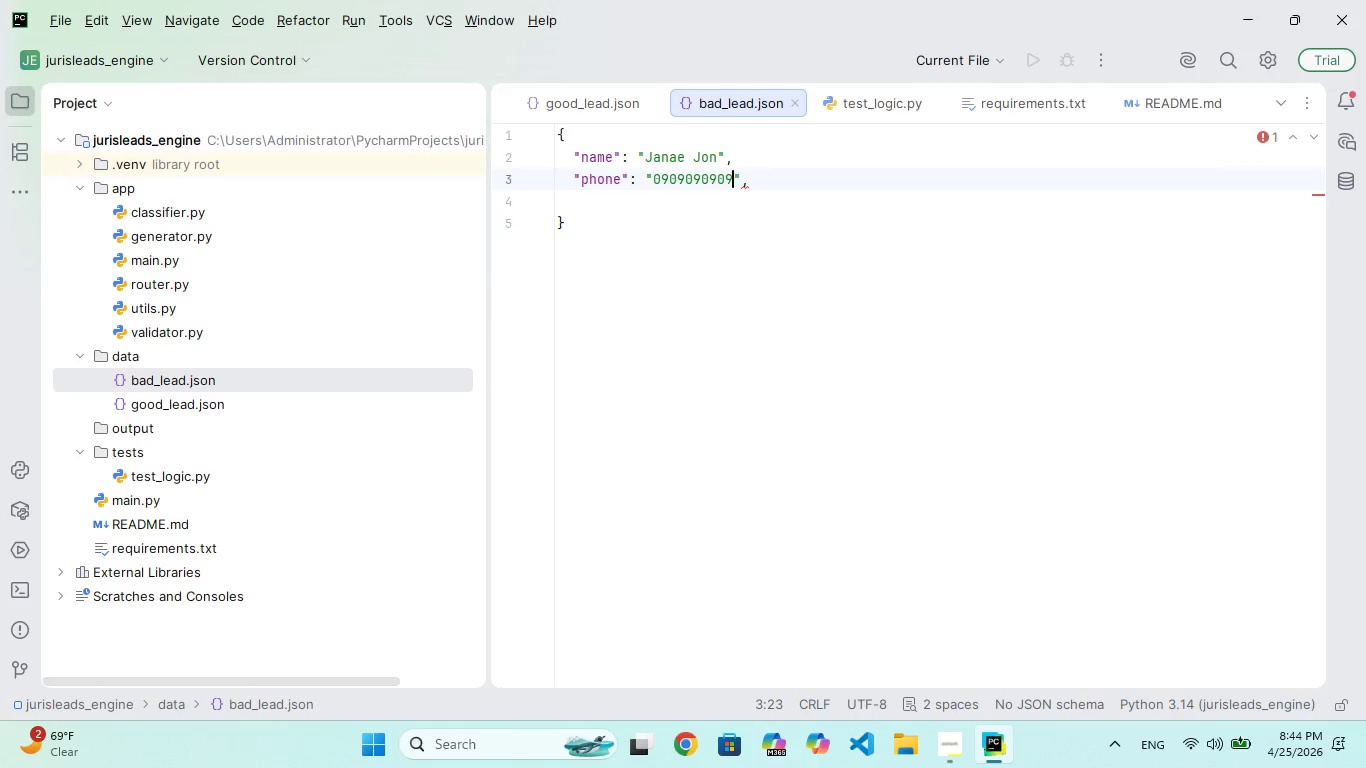 
hold_key(key=Backspace, duration=0.78)
 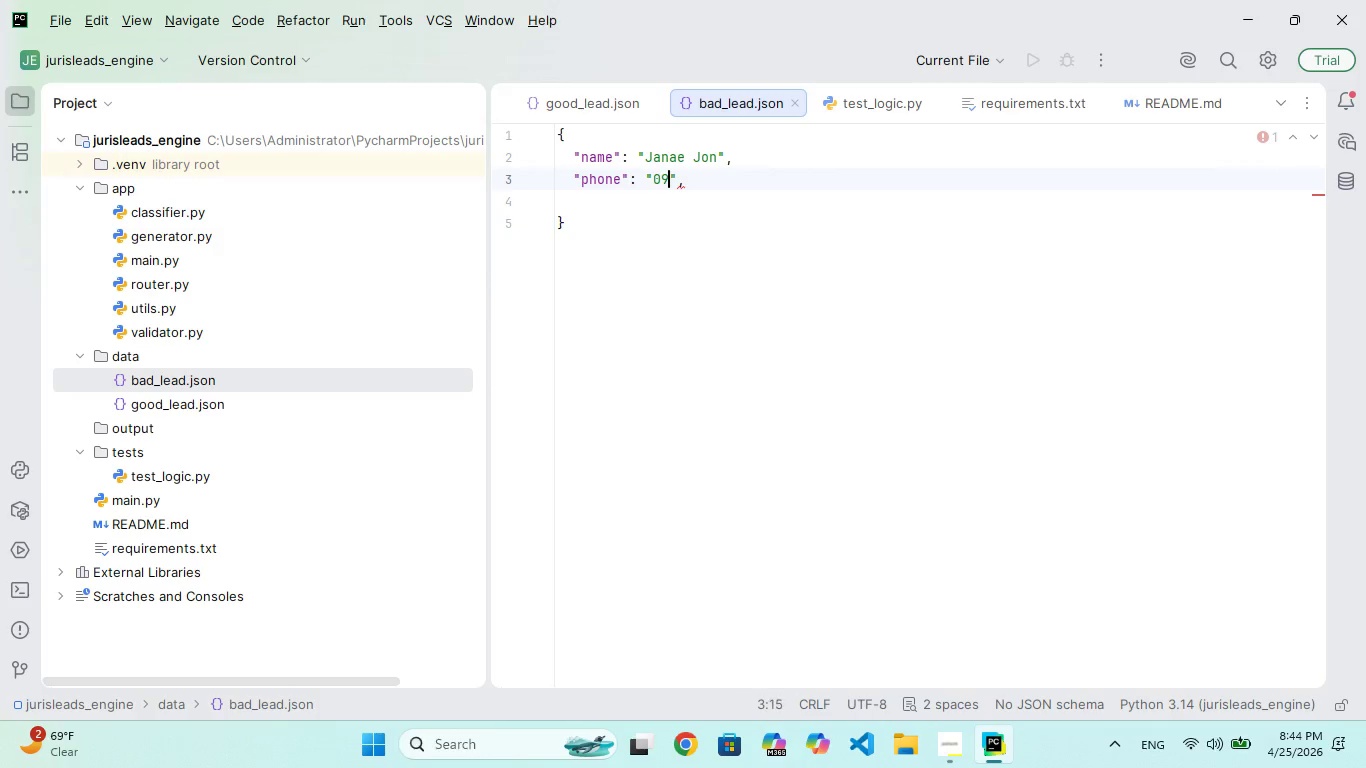 
key(Backspace)
 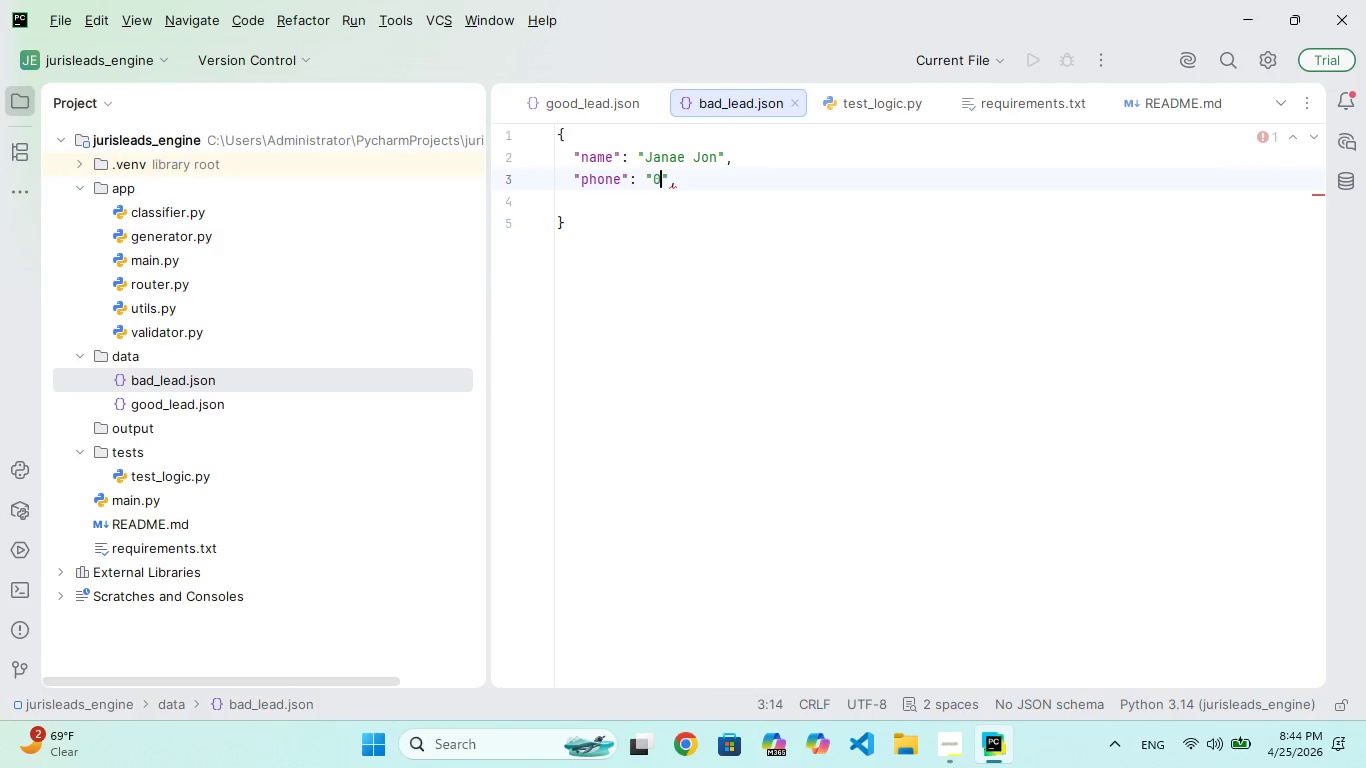 
key(Backspace)
 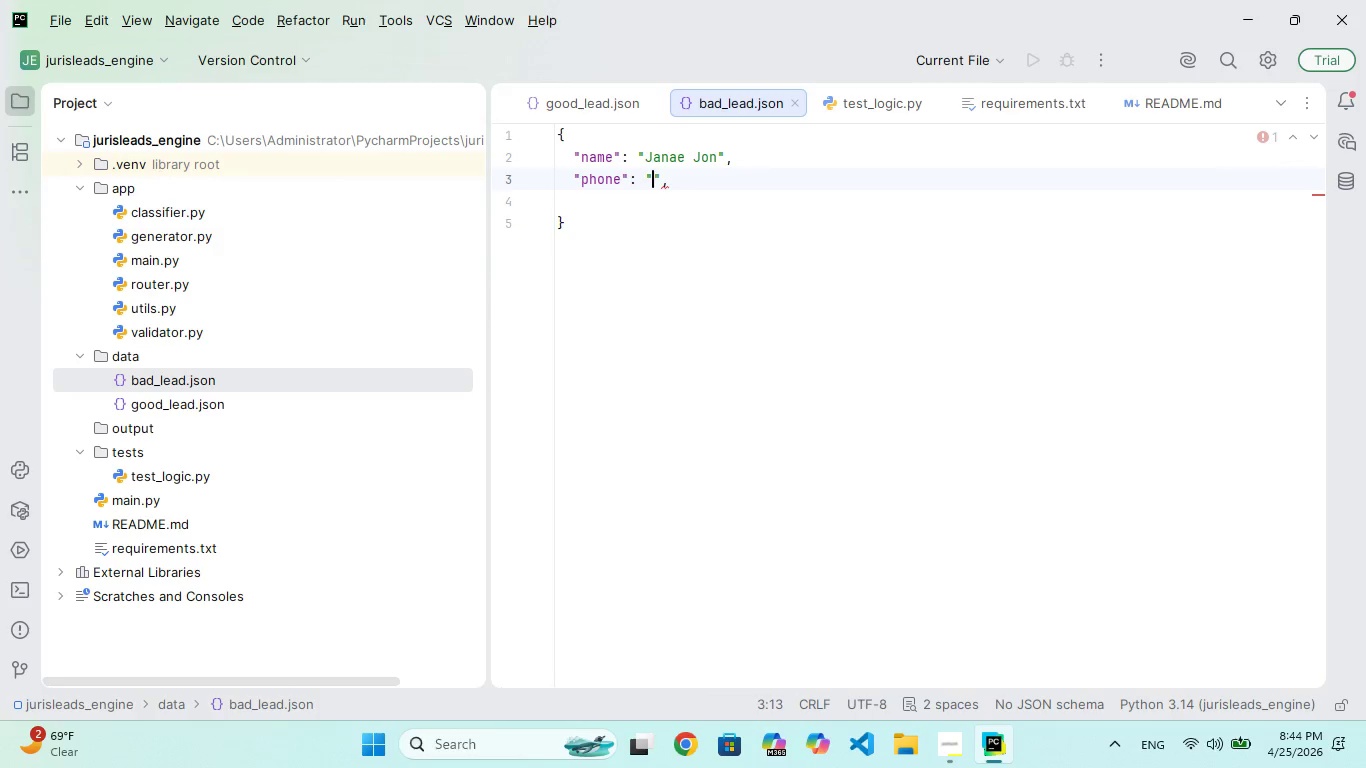 
key(ArrowRight)
 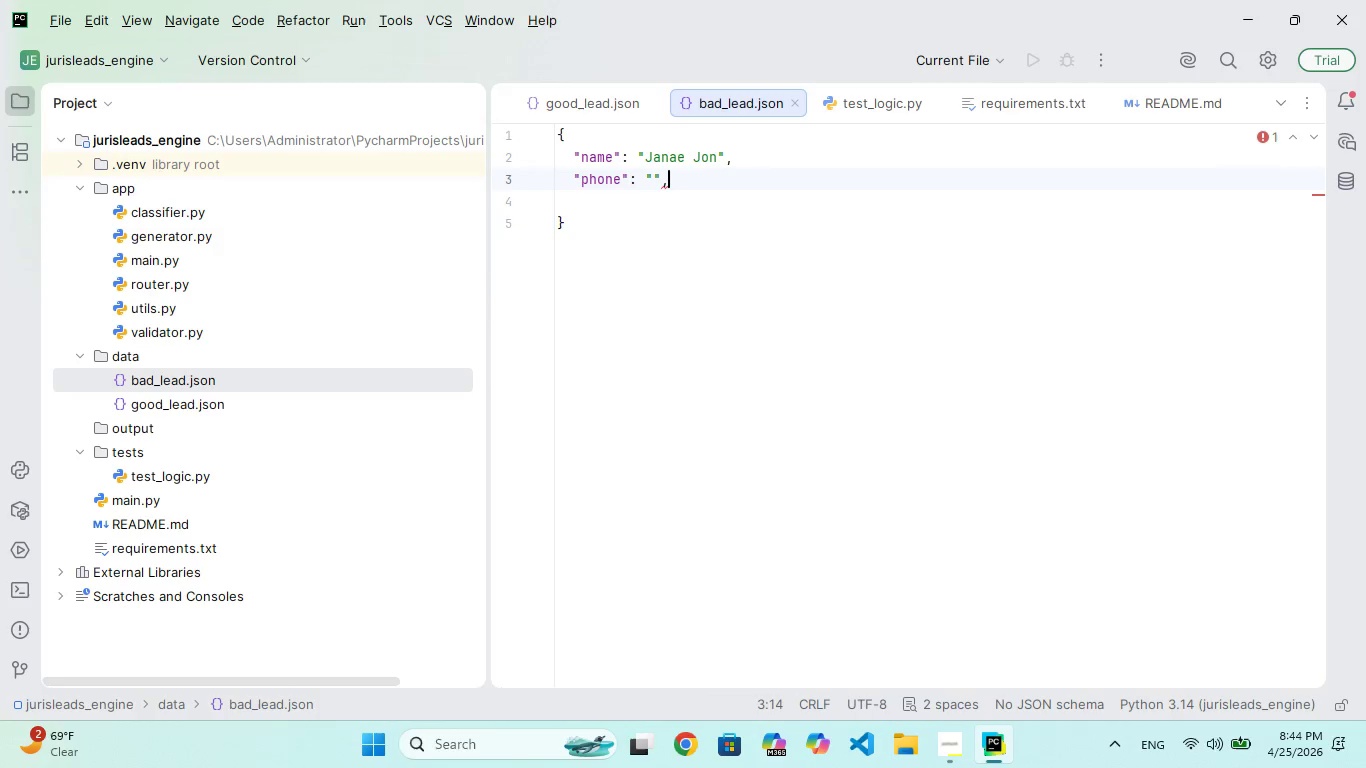 
key(ArrowRight)
 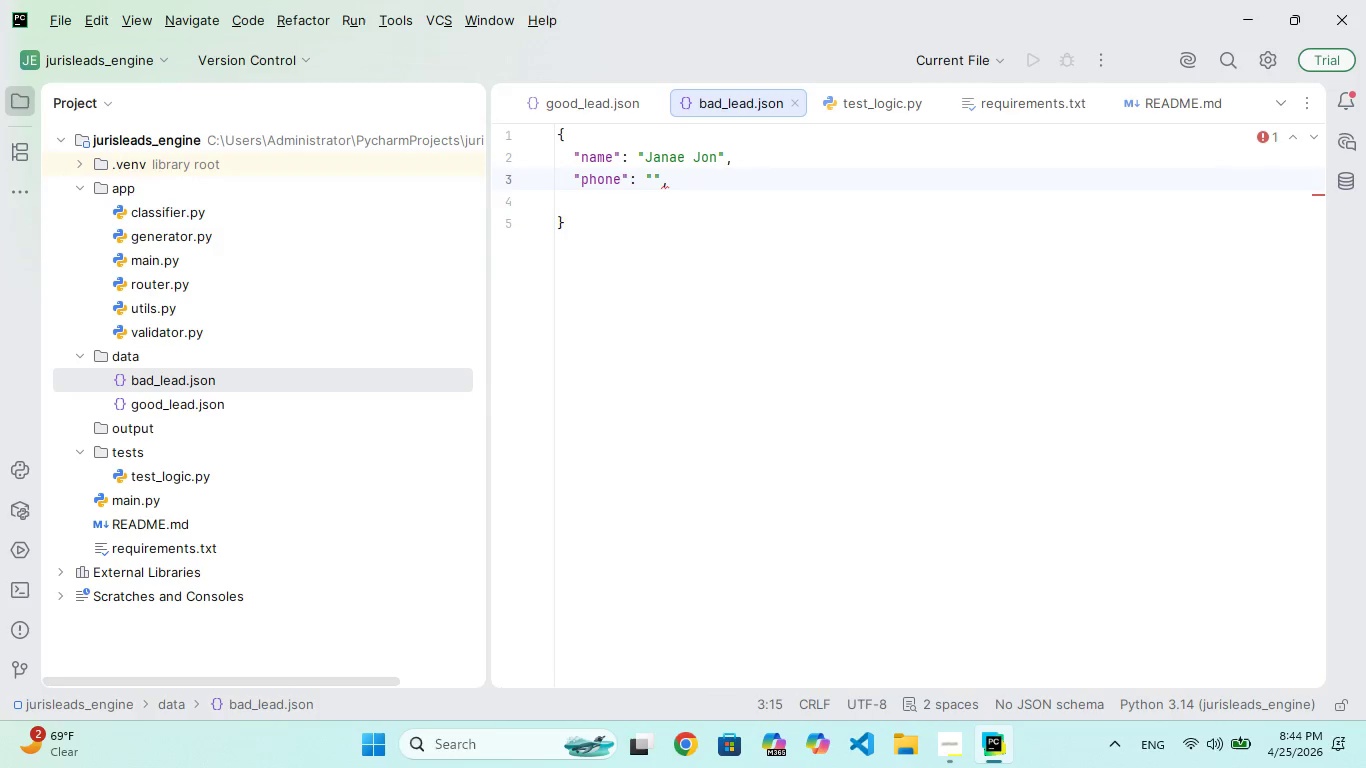 
key(Enter)
 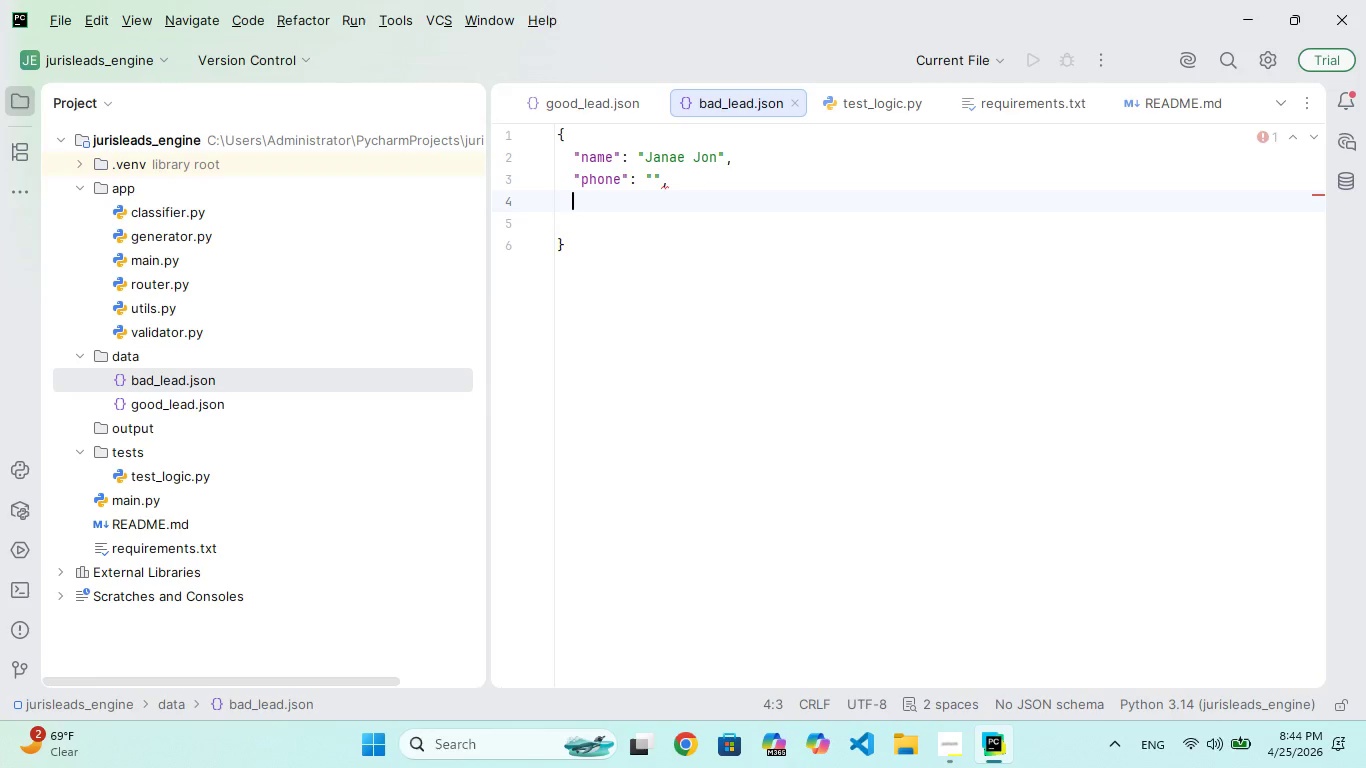 
type("izp)
 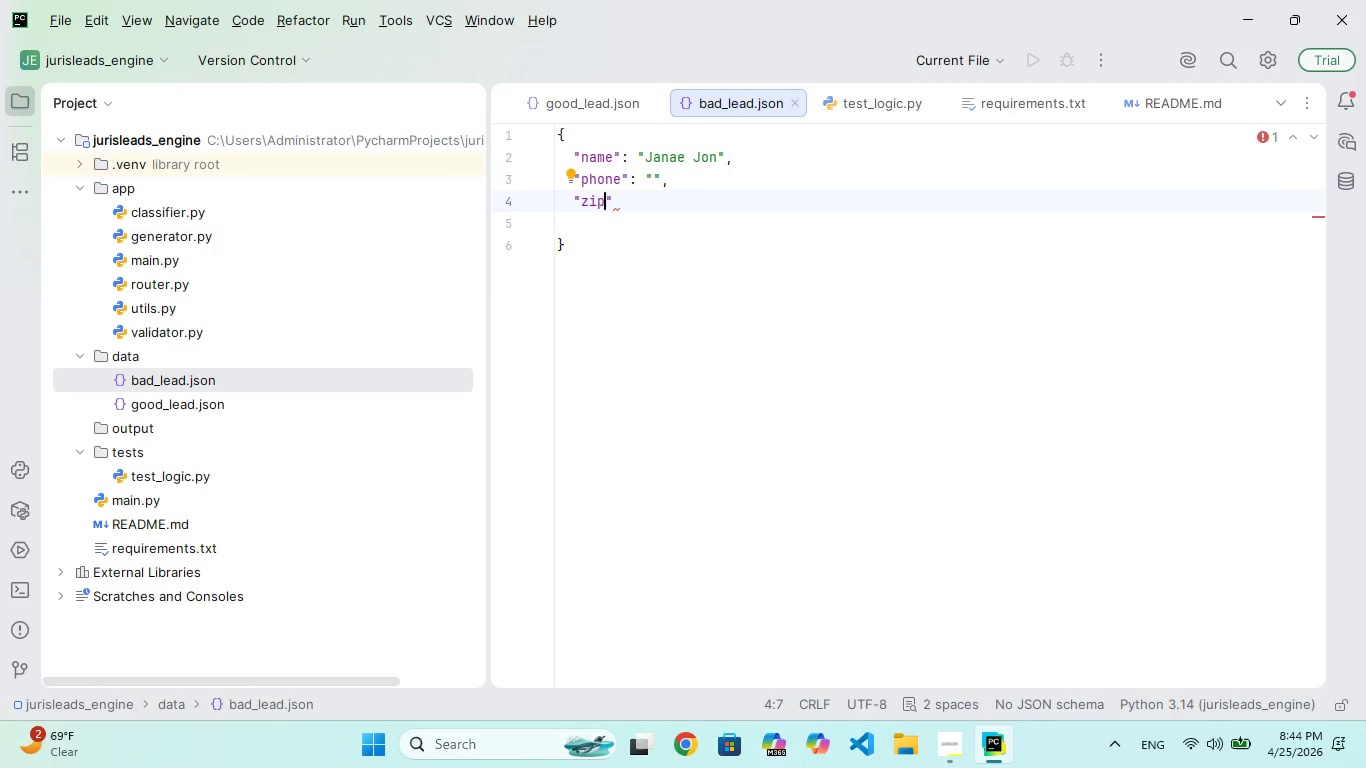 
key(ArrowRight)
 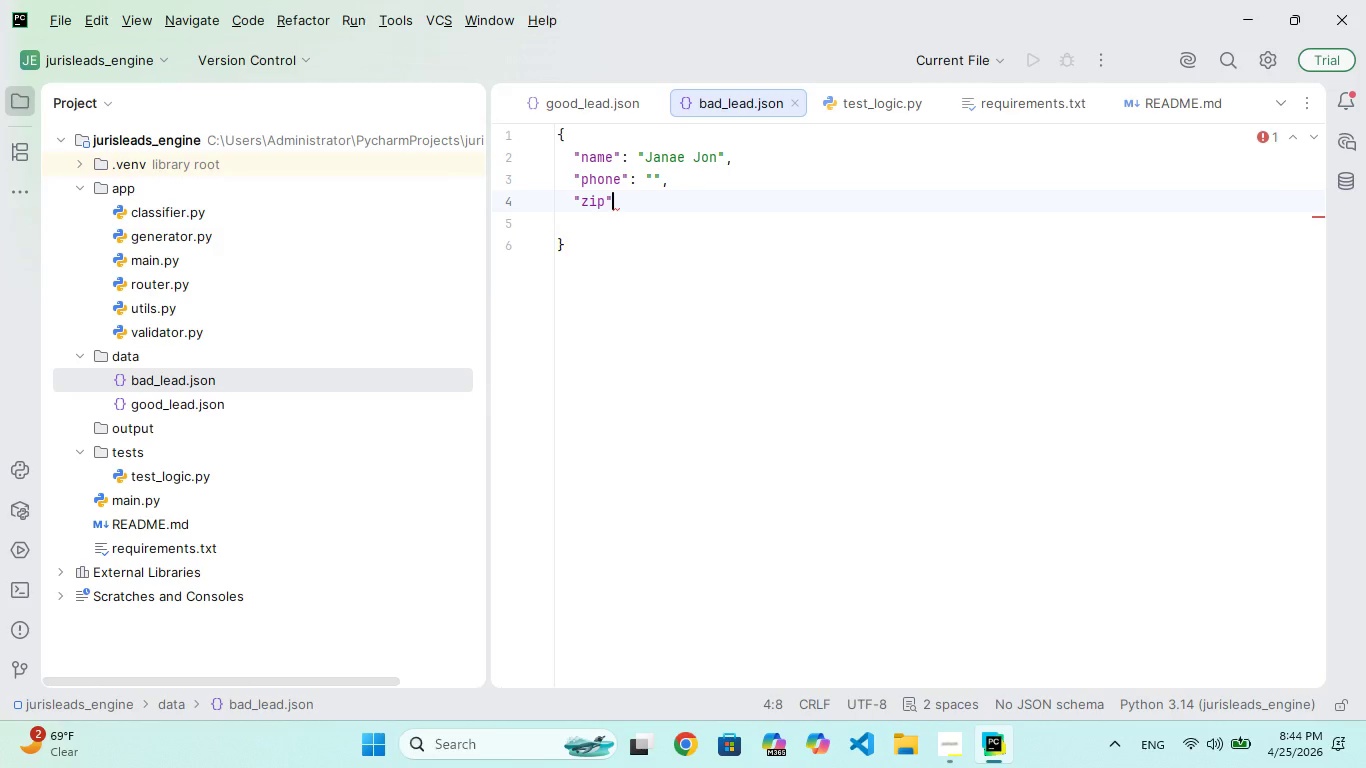 
key(Shift+Semicolon)
 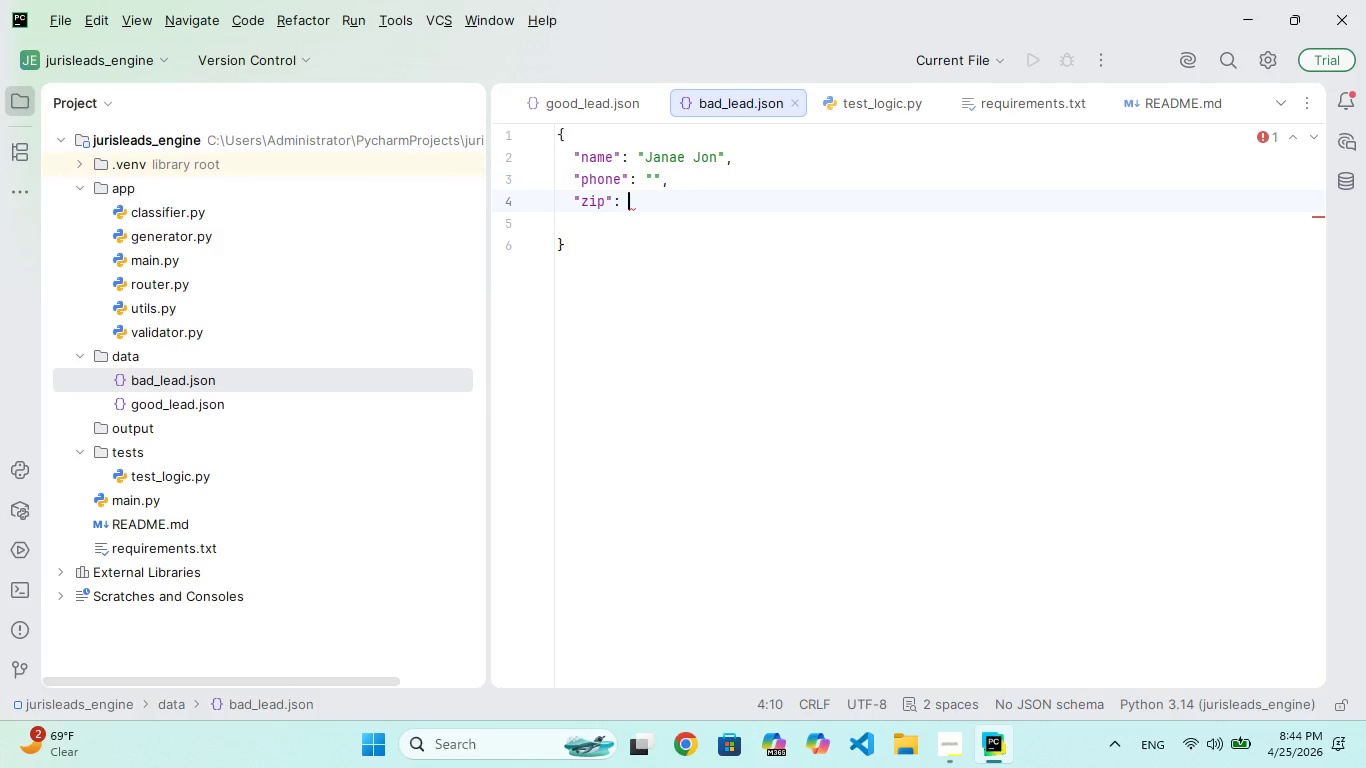 
key(Space)
 